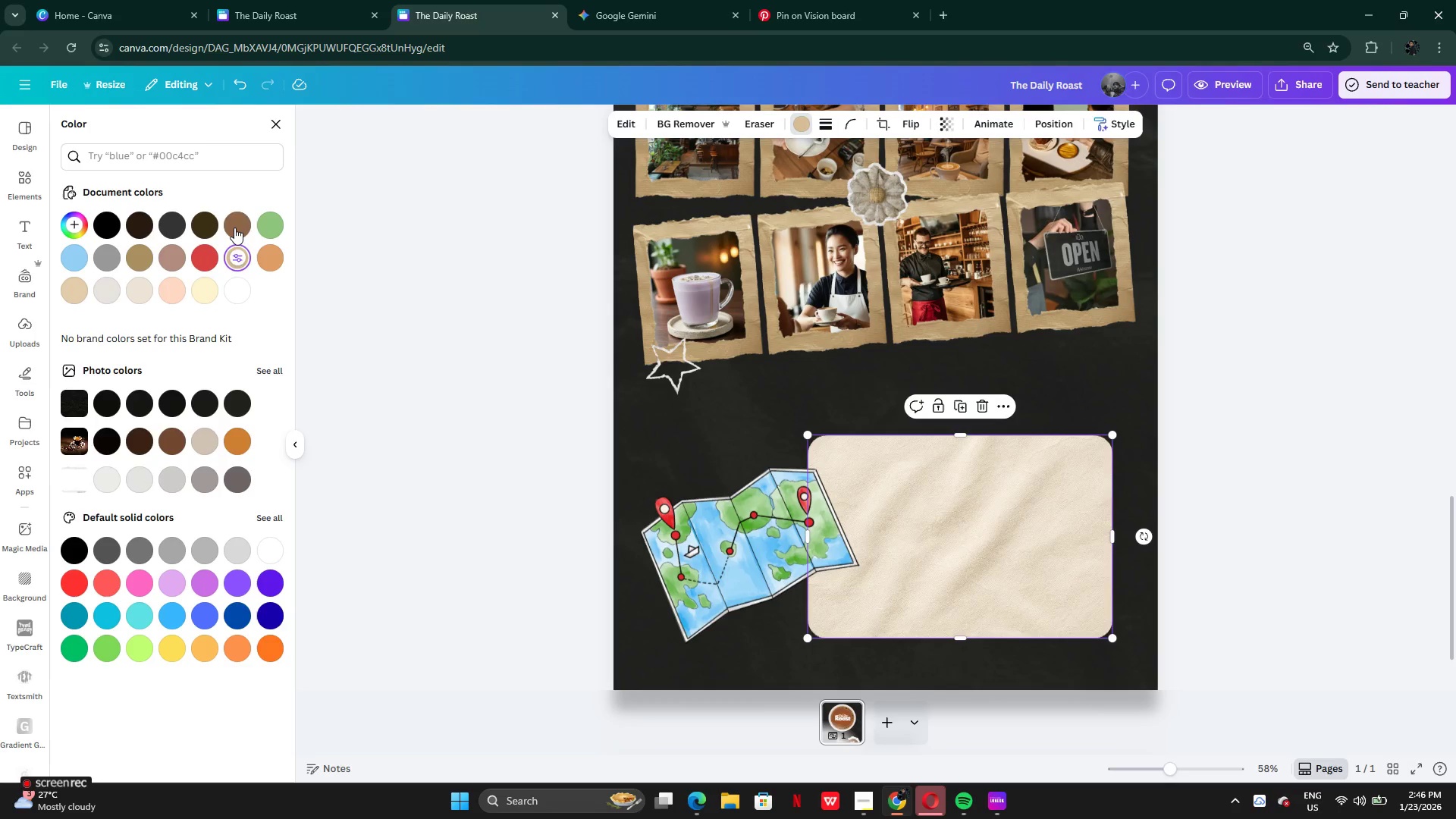 
left_click([234, 228])
 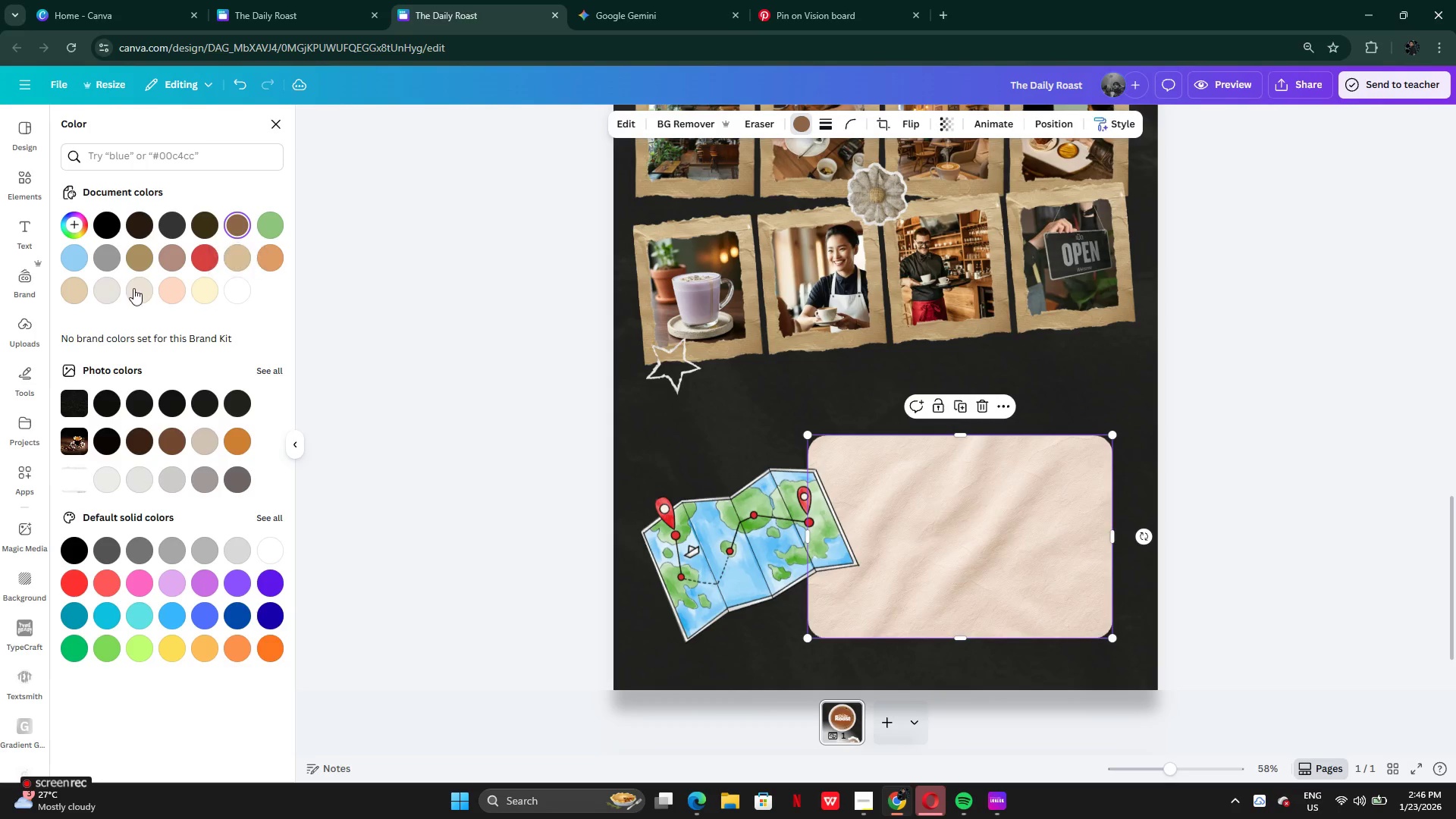 
left_click([131, 266])
 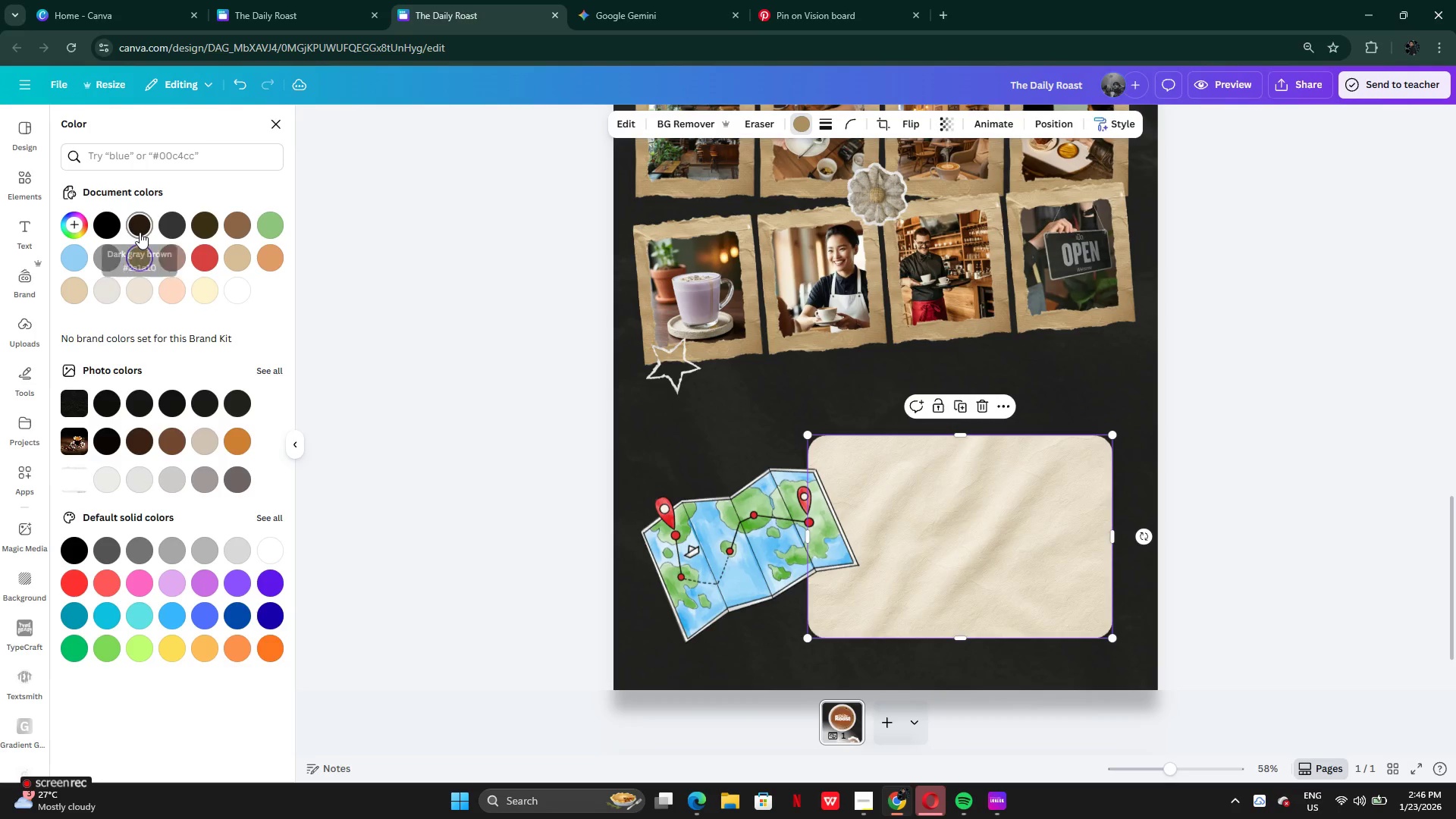 
left_click([140, 232])
 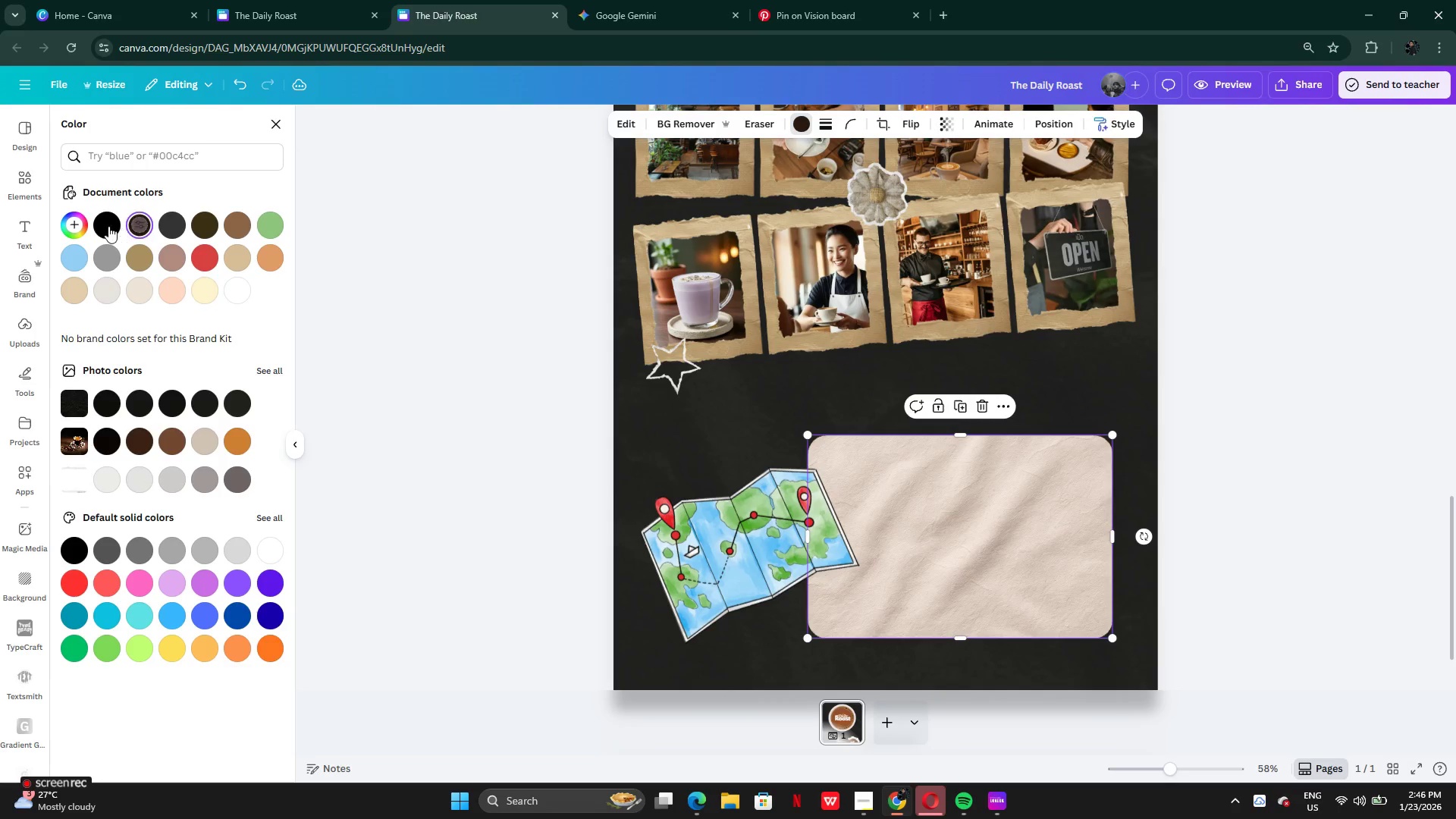 
left_click([108, 226])
 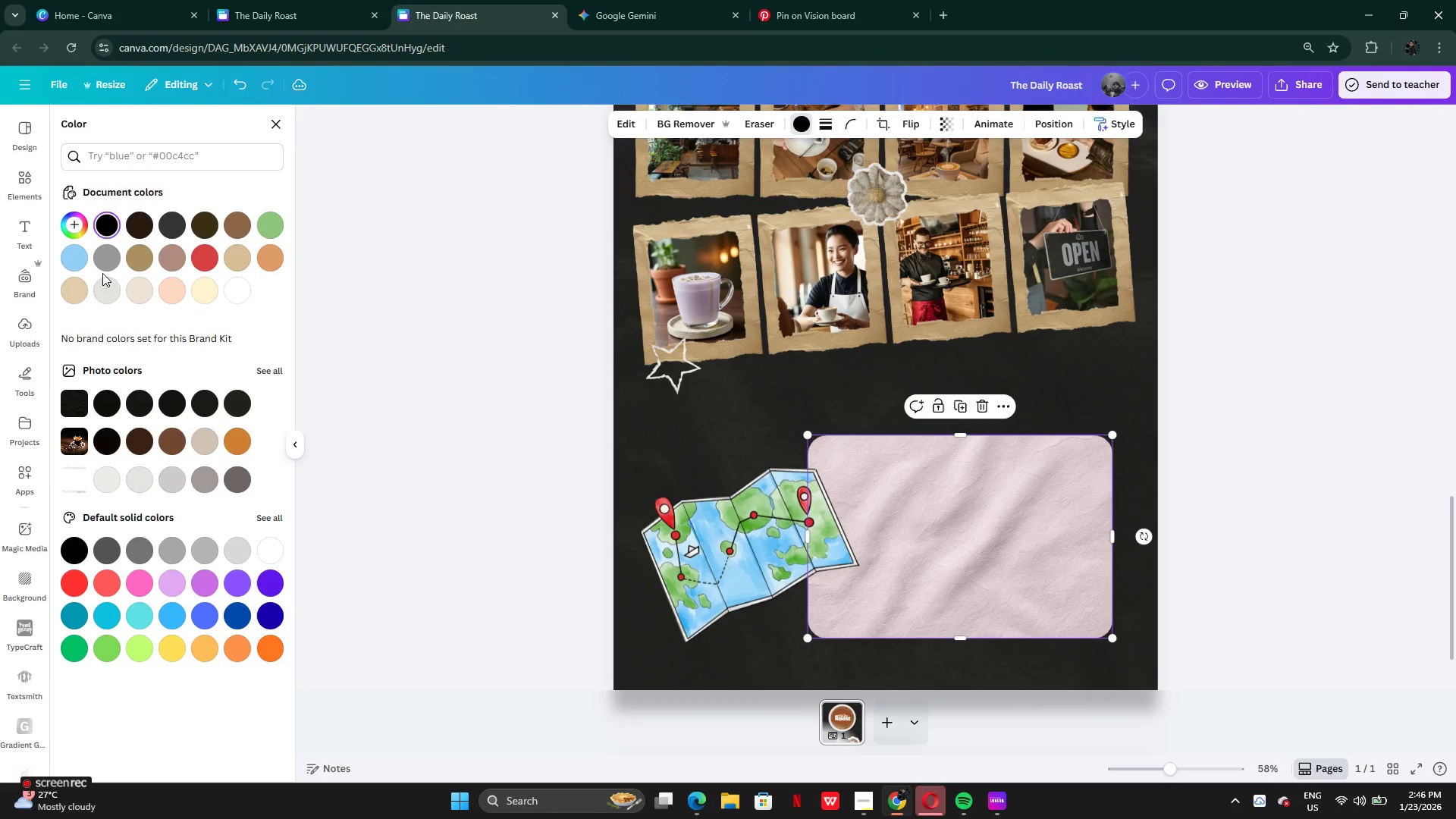 
double_click([98, 292])
 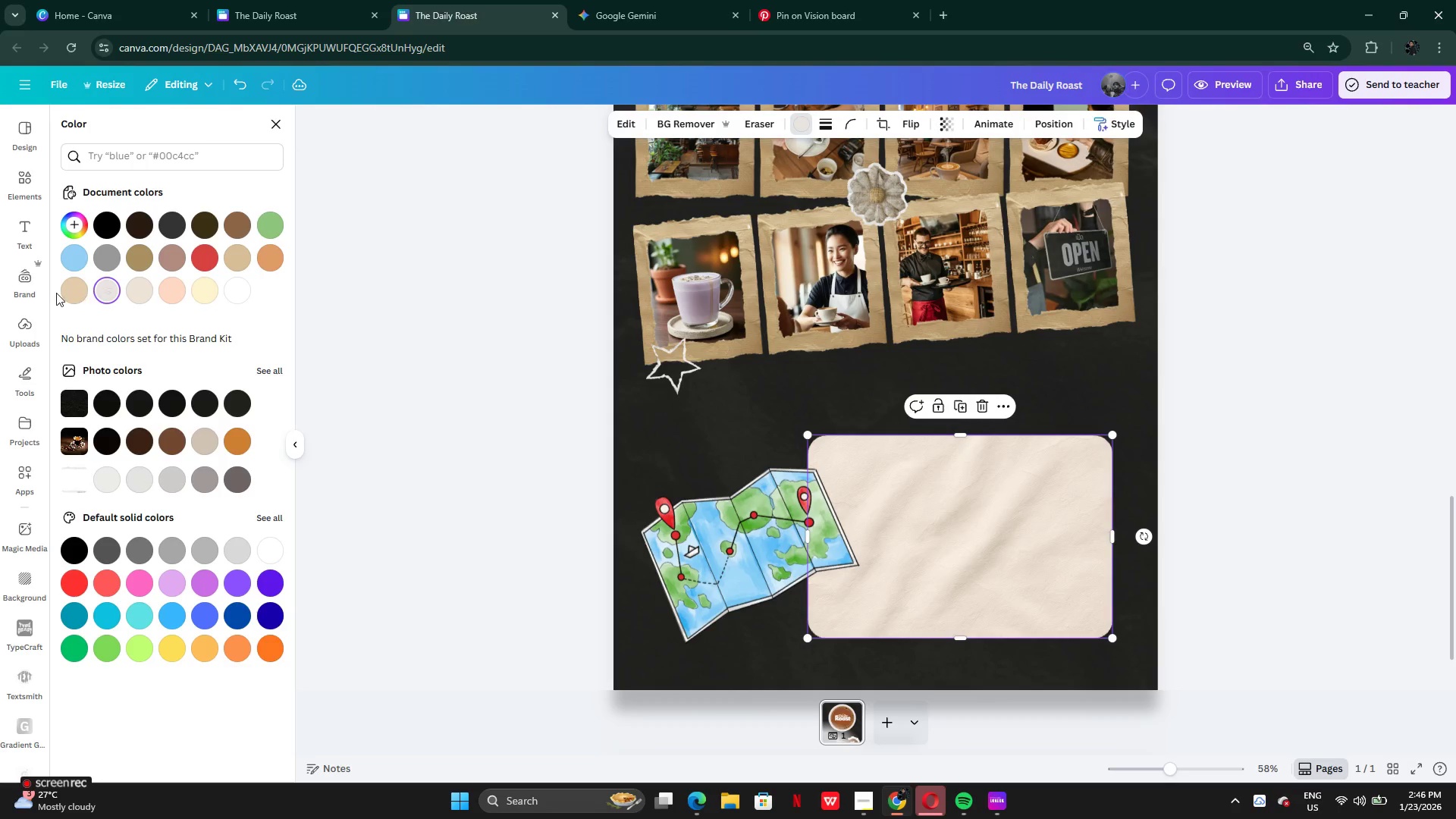 
triple_click([56, 293])
 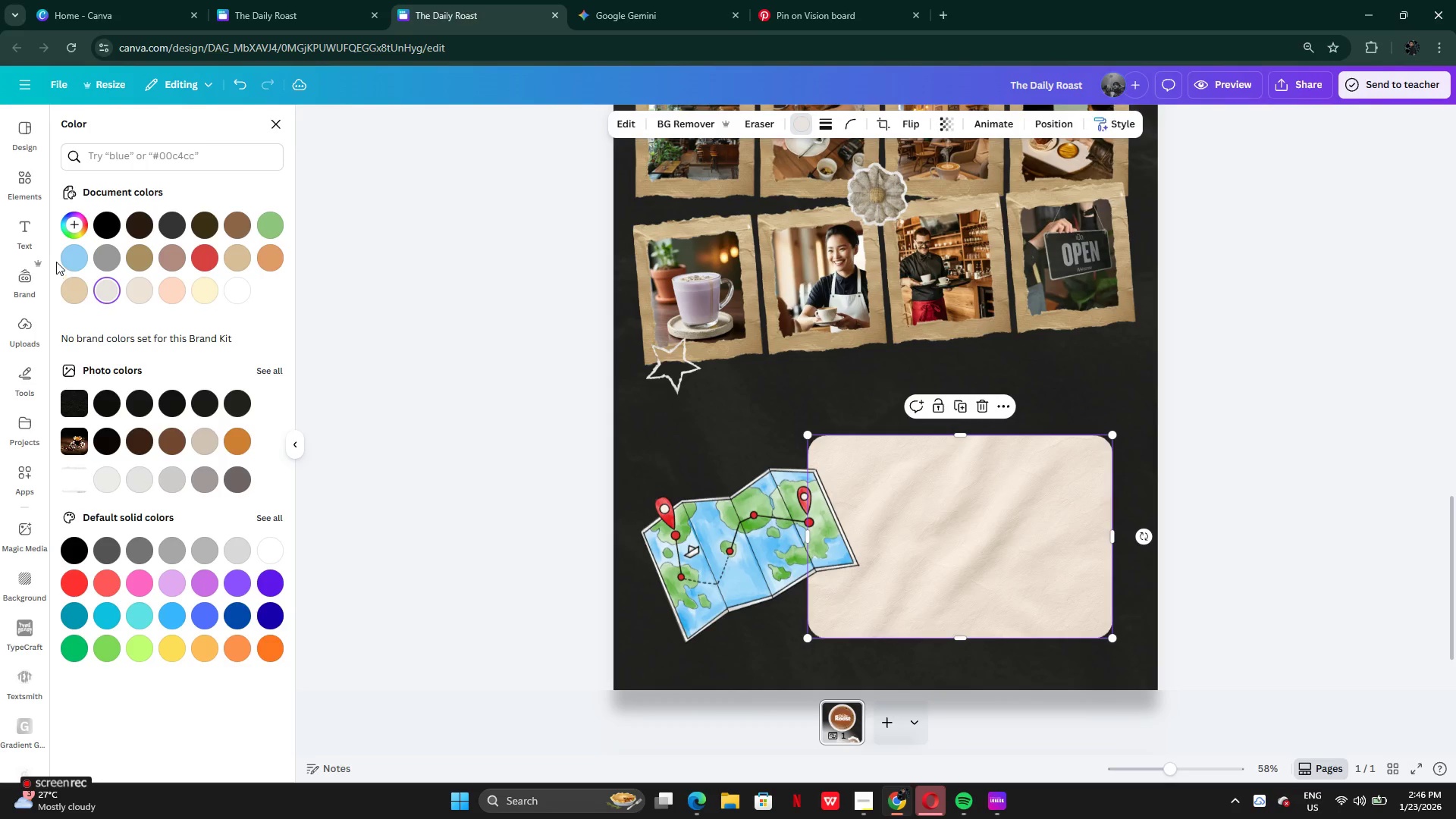 
triple_click([56, 261])
 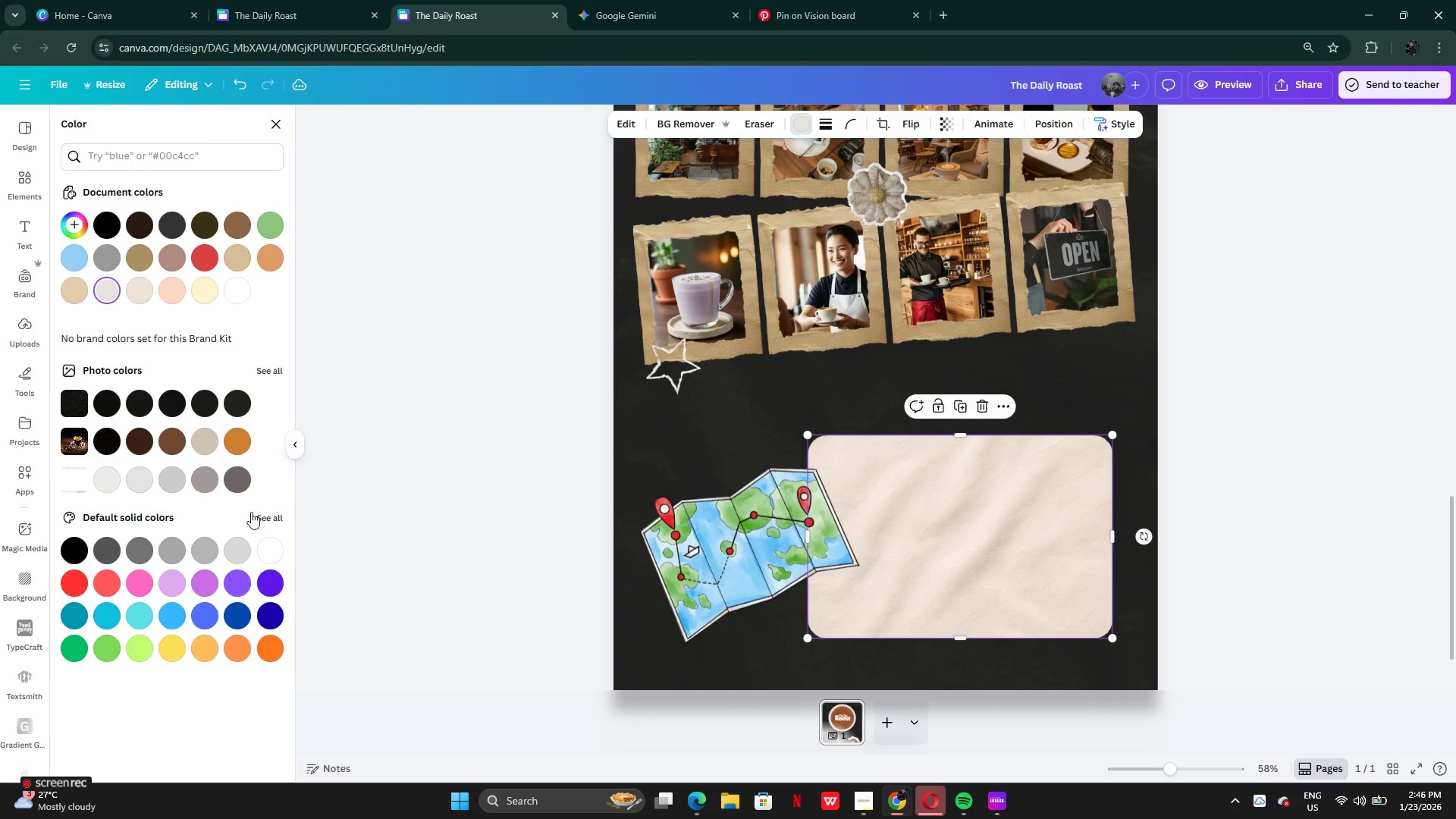 
left_click([235, 475])
 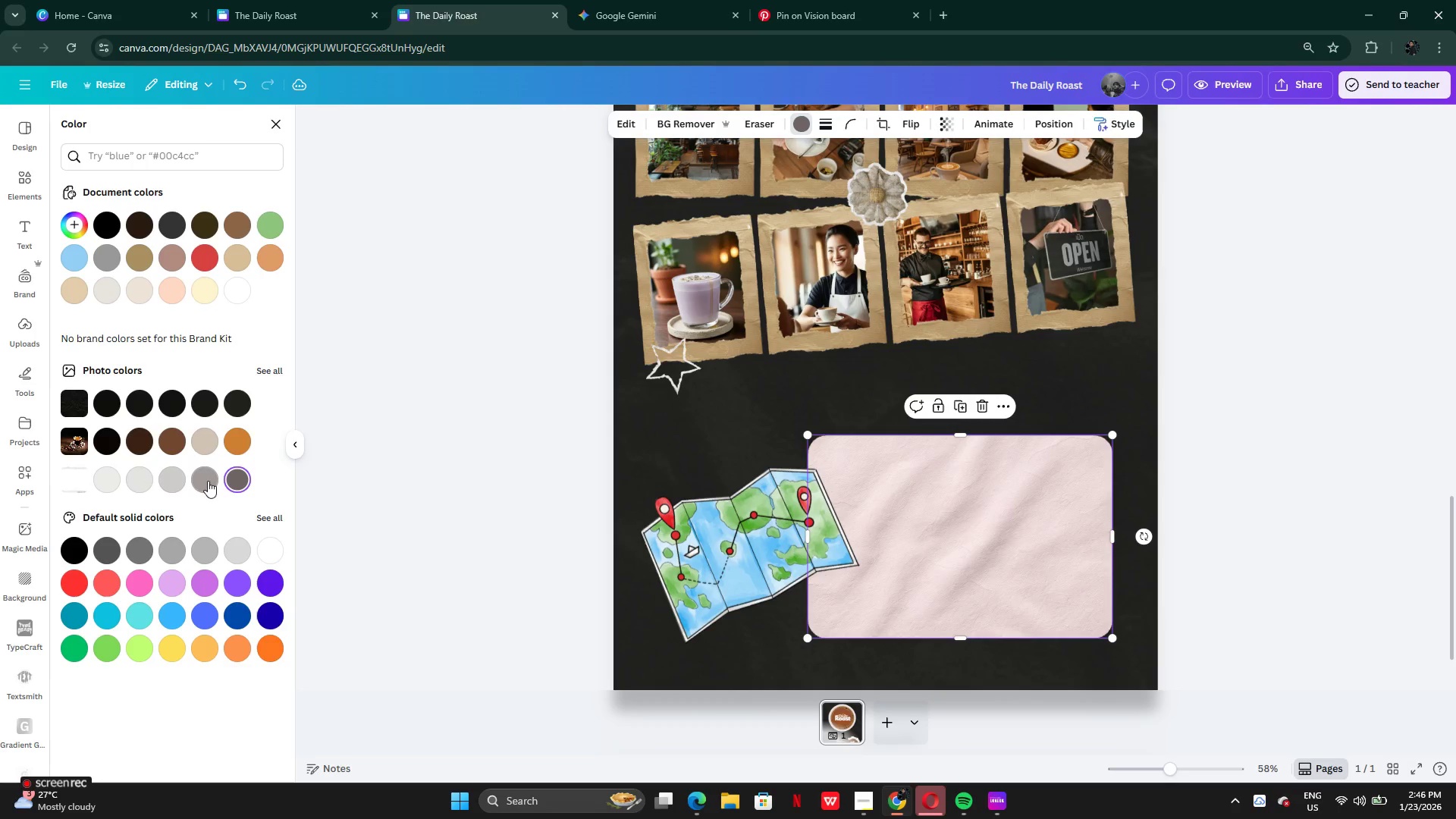 
left_click([205, 481])
 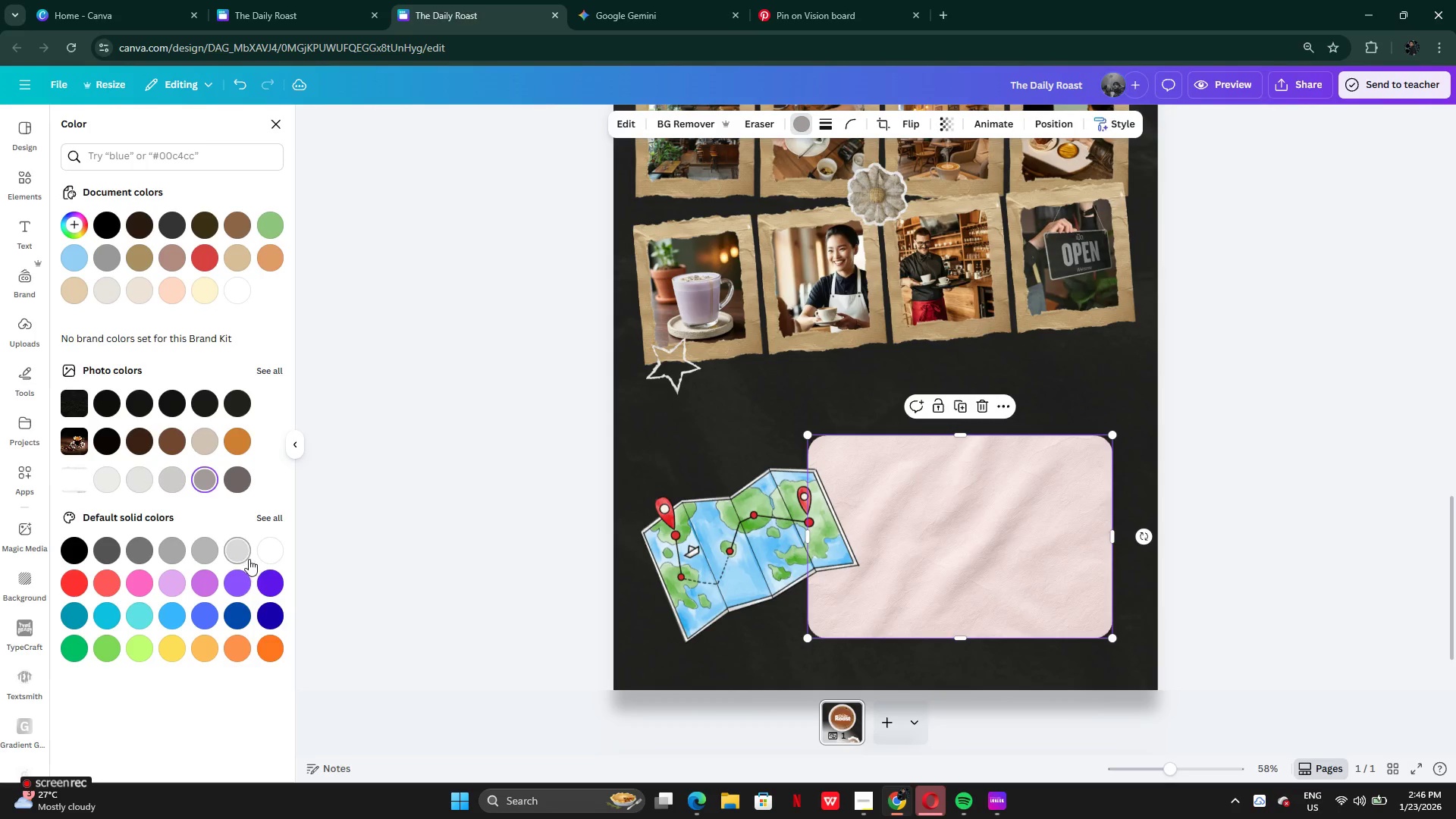 
left_click([249, 561])
 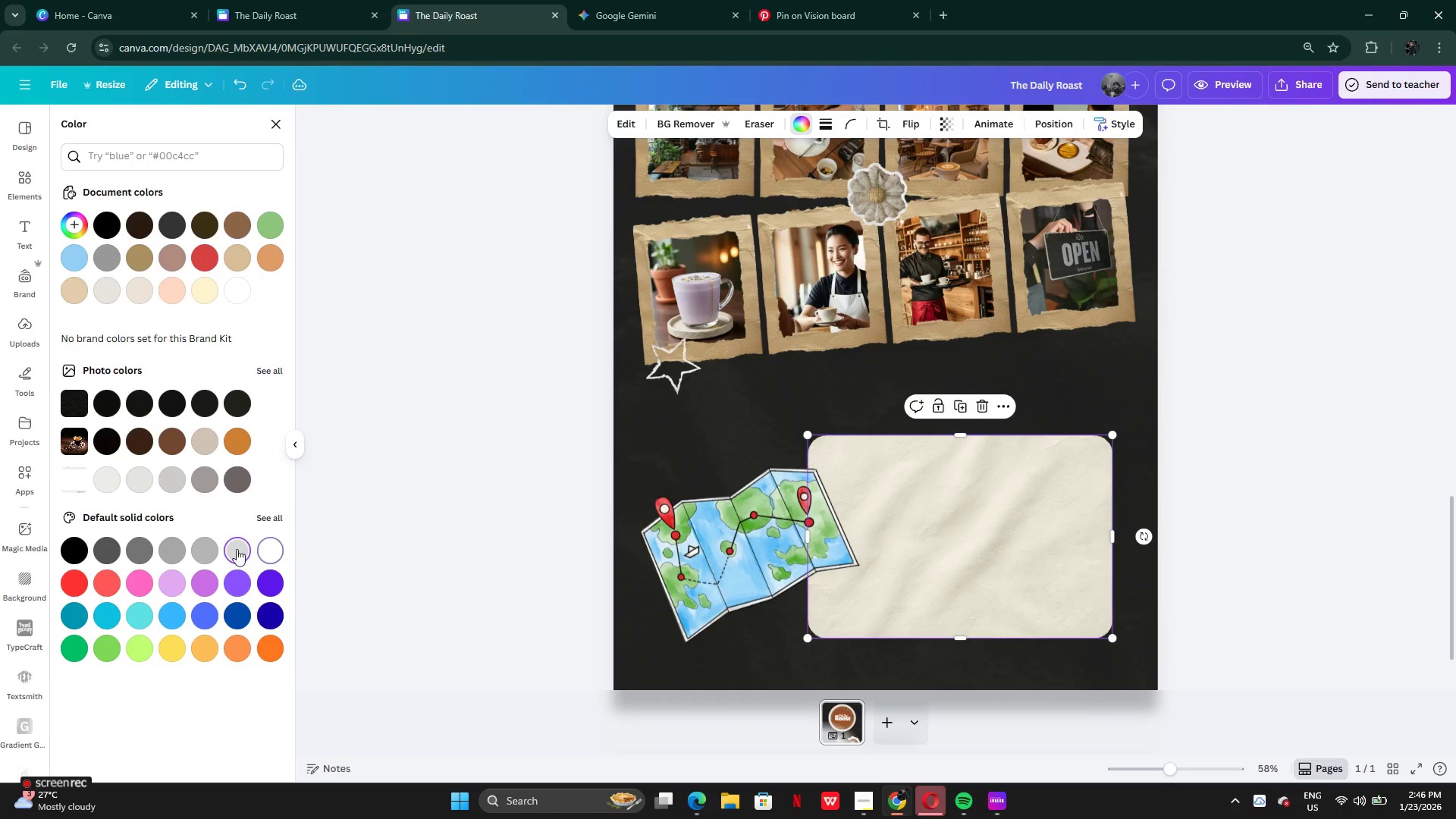 
triple_click([224, 549])
 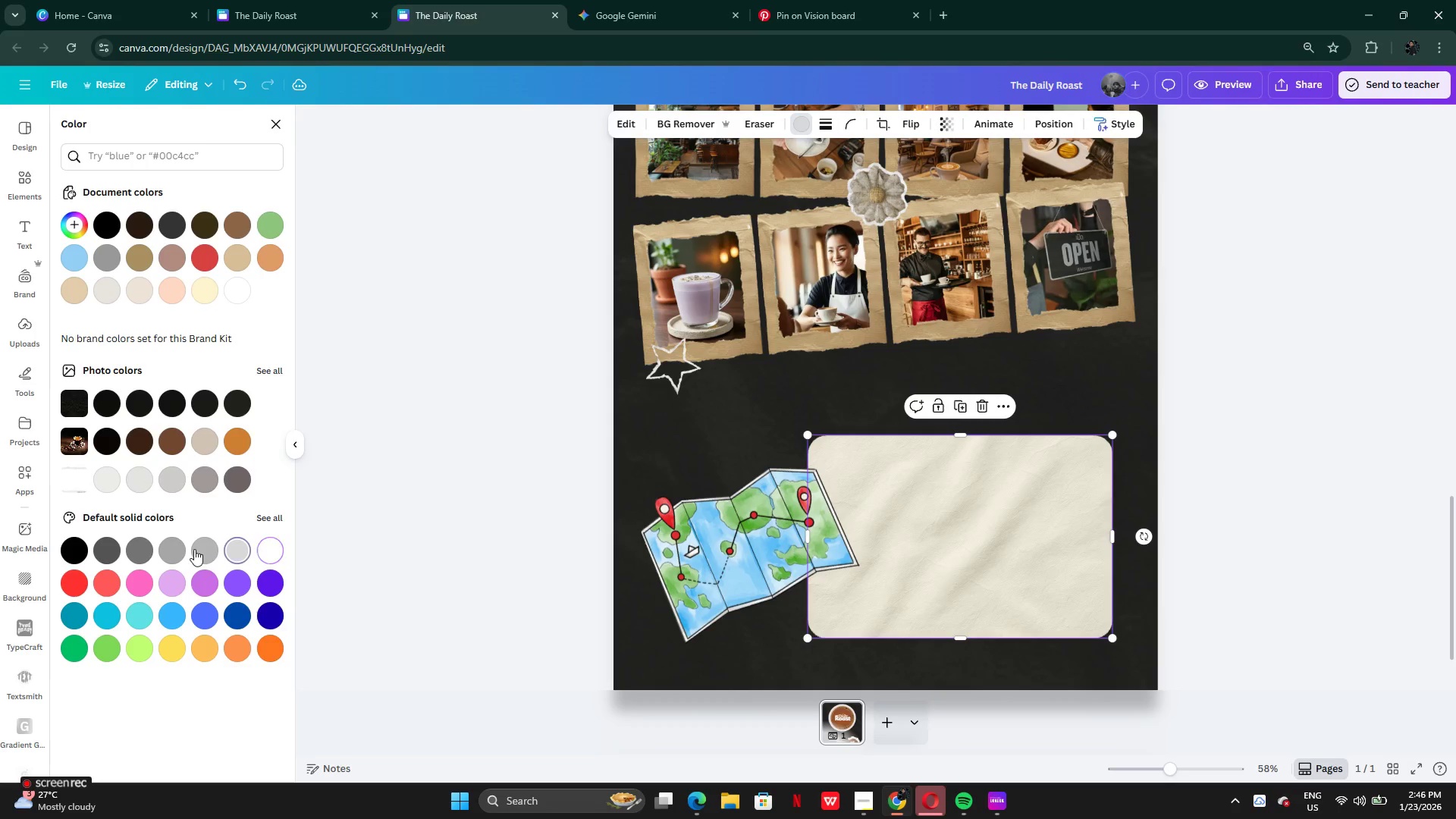 
left_click_drag(start_coordinate=[194, 549], to_coordinate=[199, 550])
 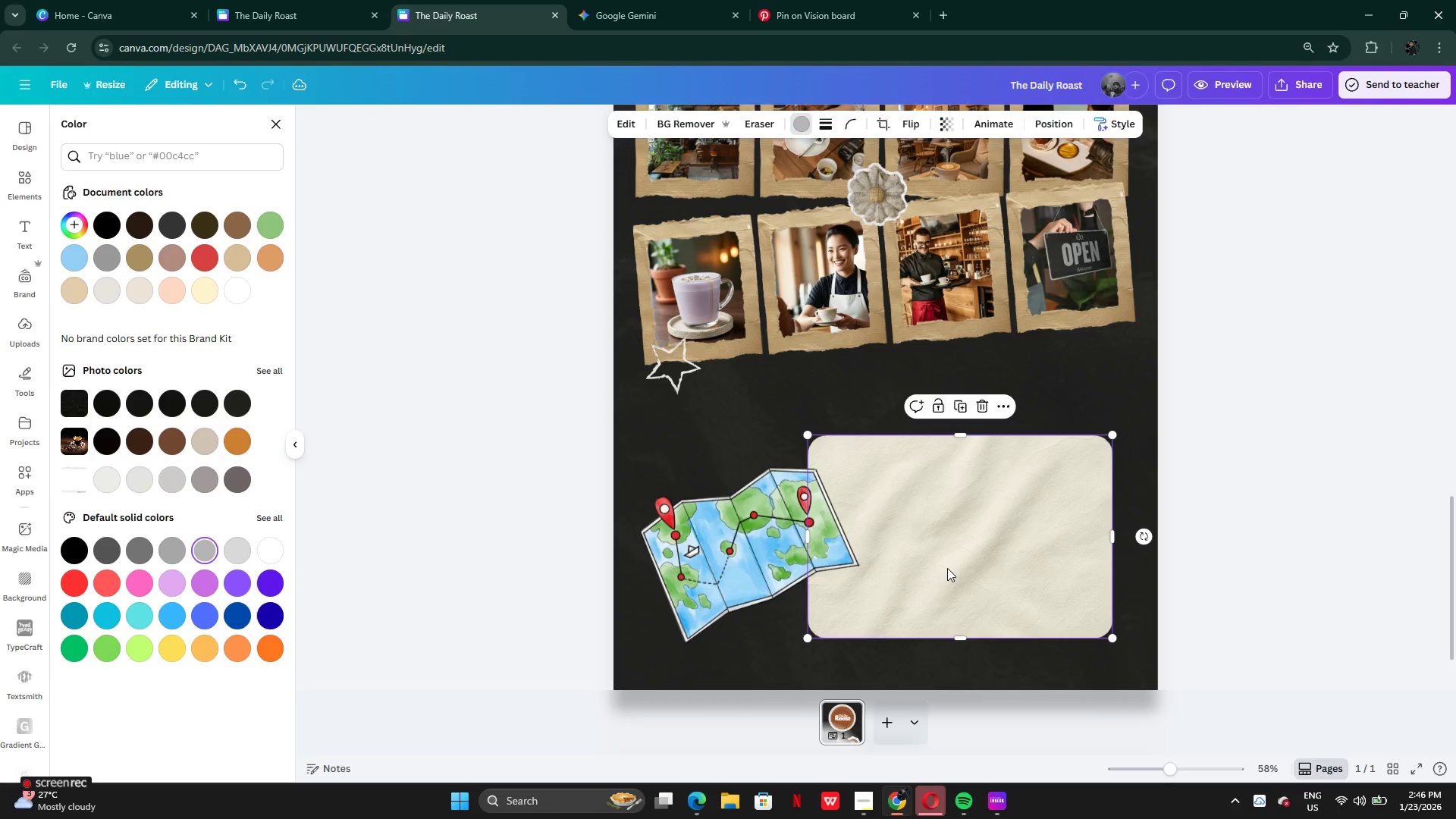 
left_click([947, 568])
 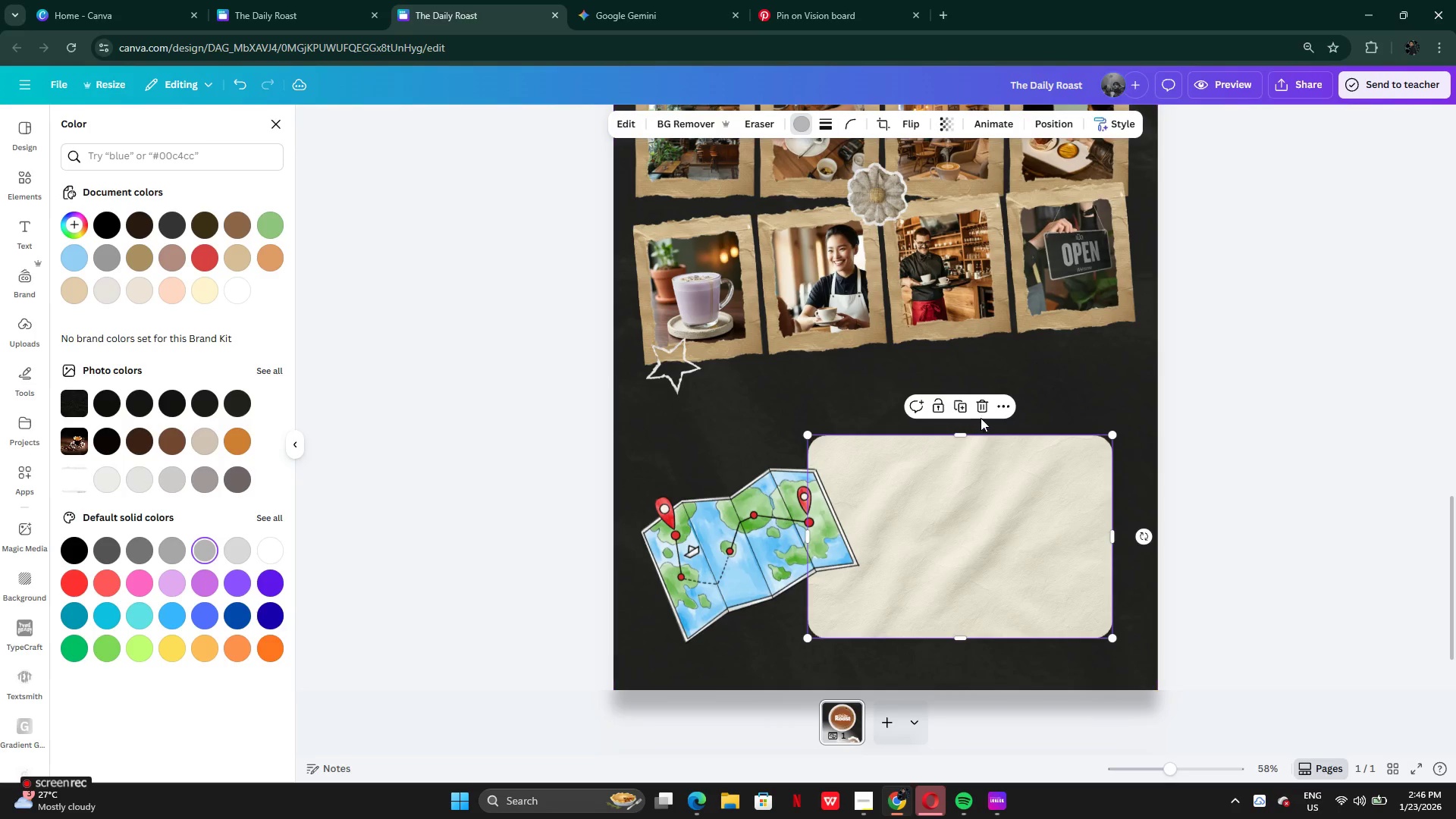 
left_click([981, 416])
 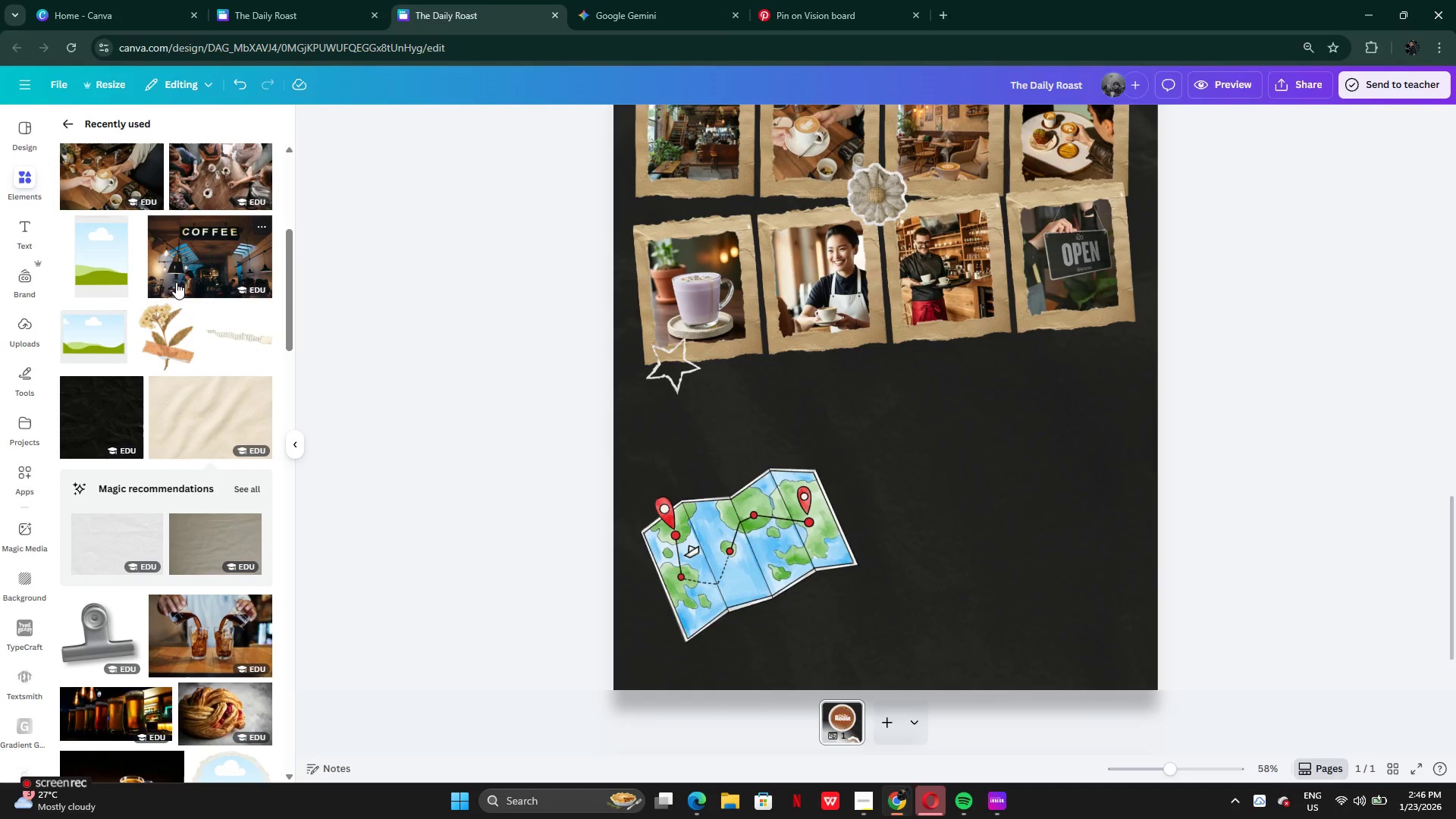 
scroll: coordinate [176, 282], scroll_direction: up, amount: 1.0
 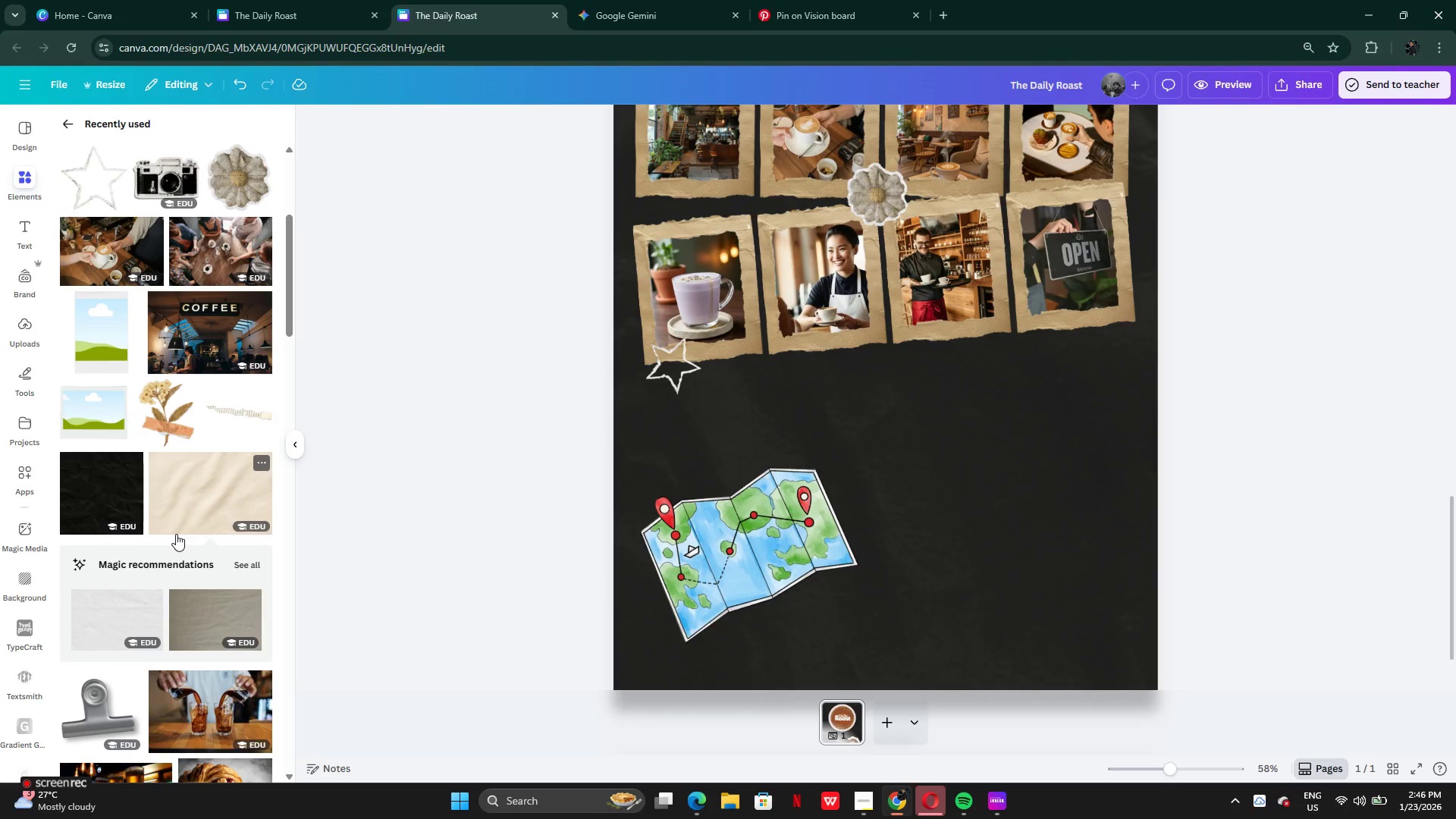 
scroll: coordinate [177, 534], scroll_direction: down, amount: 9.0
 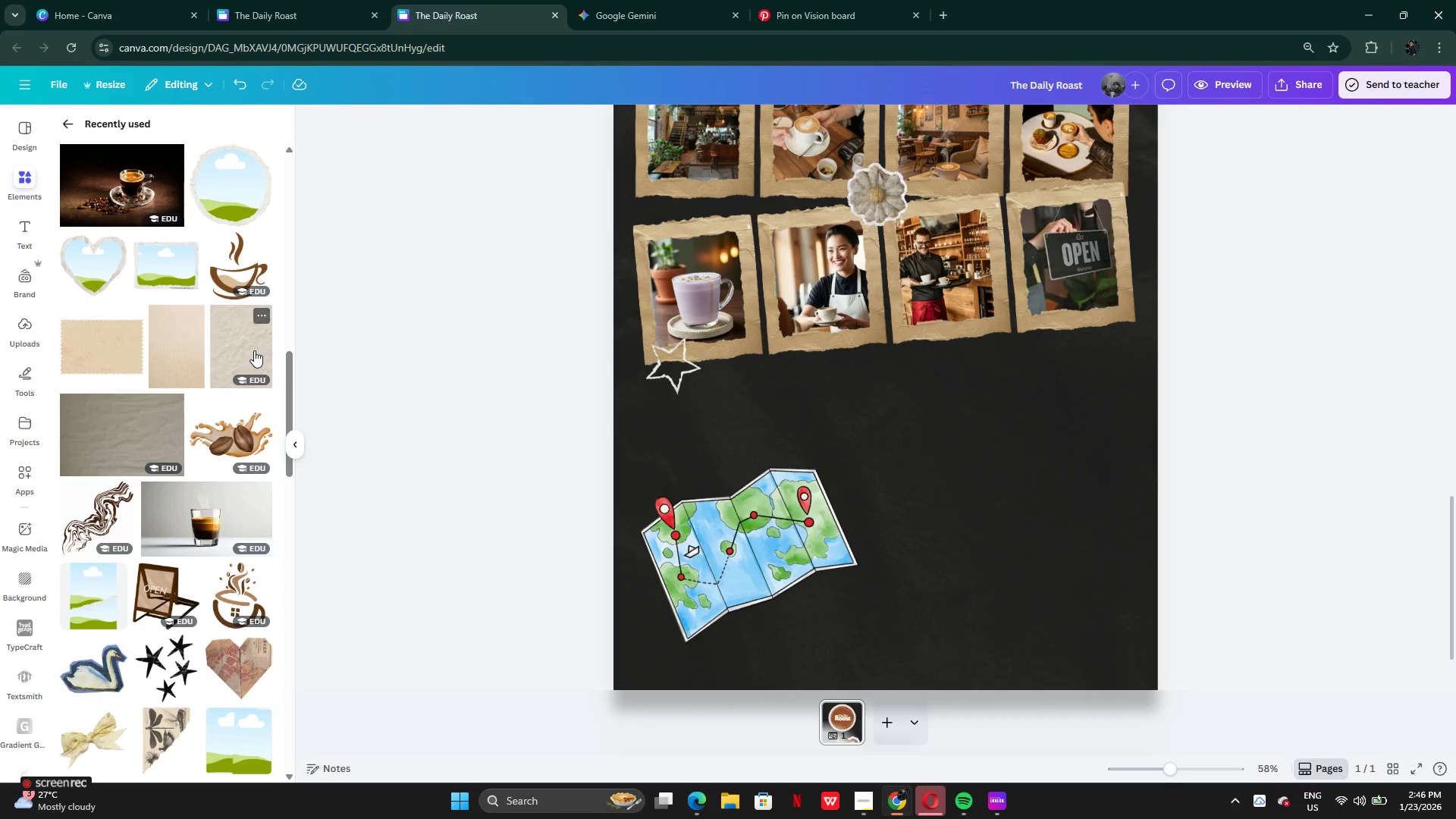 
wait(5.05)
 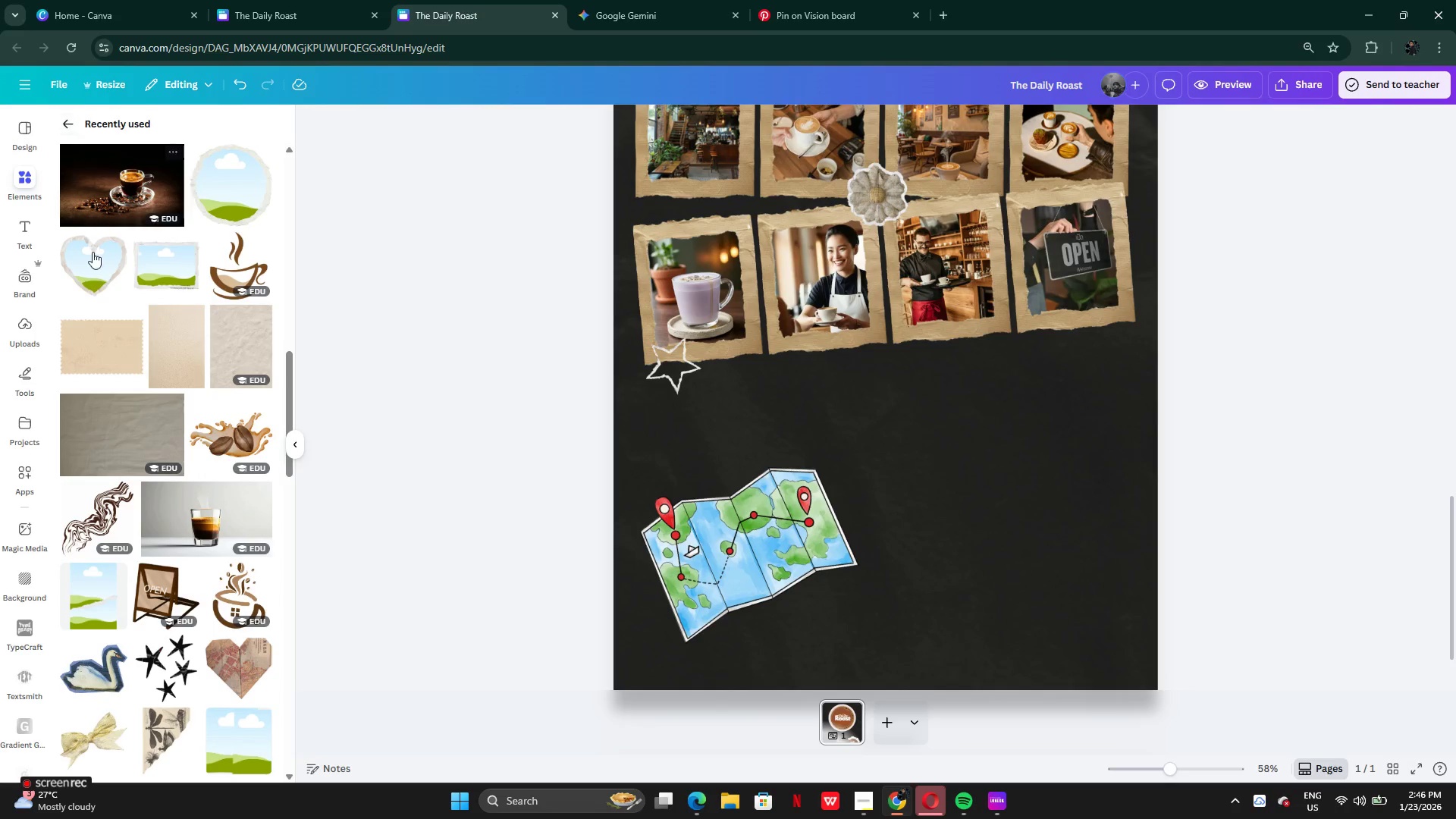 
left_click([251, 351])
 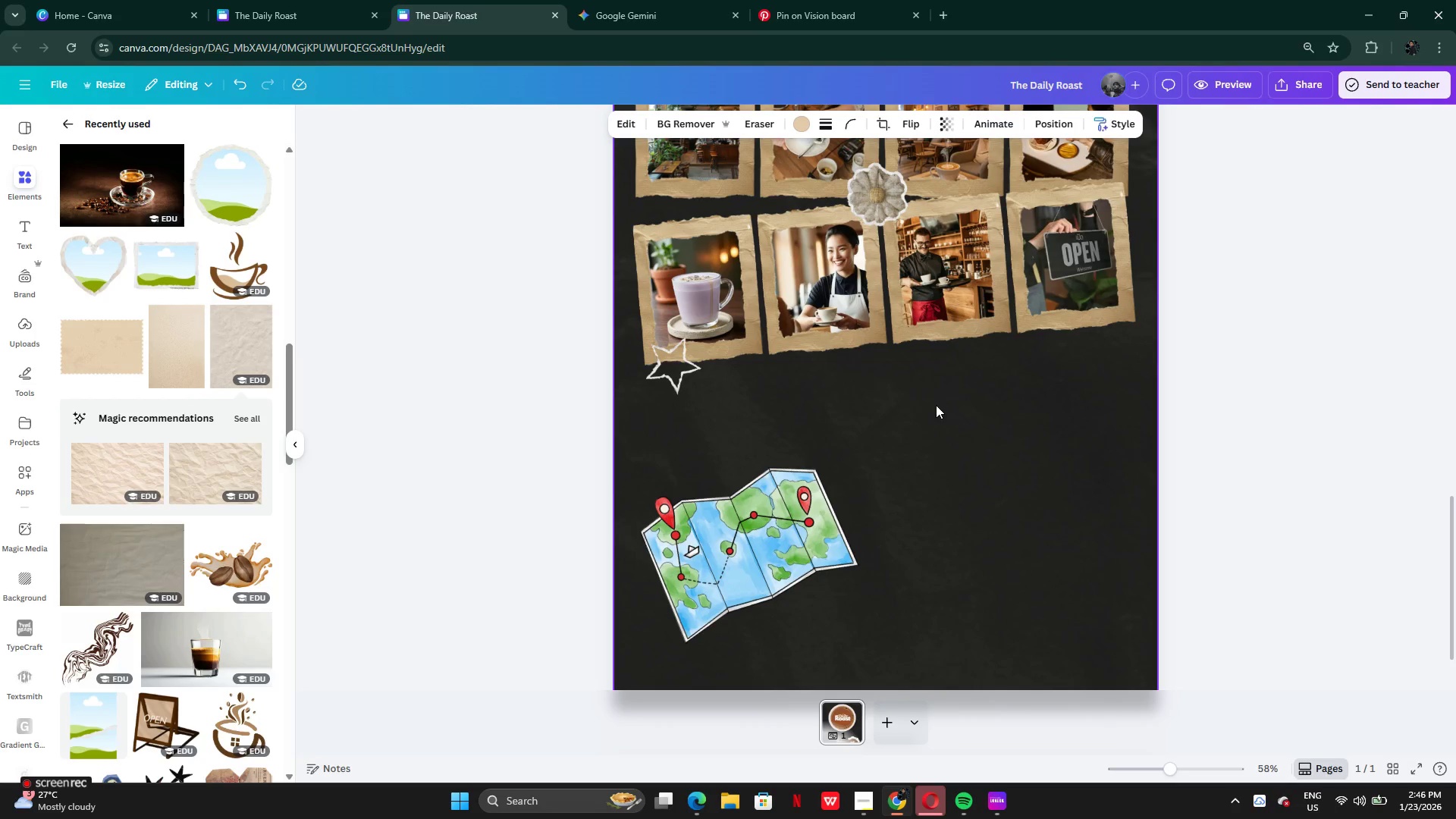 
key(Control+Z)
 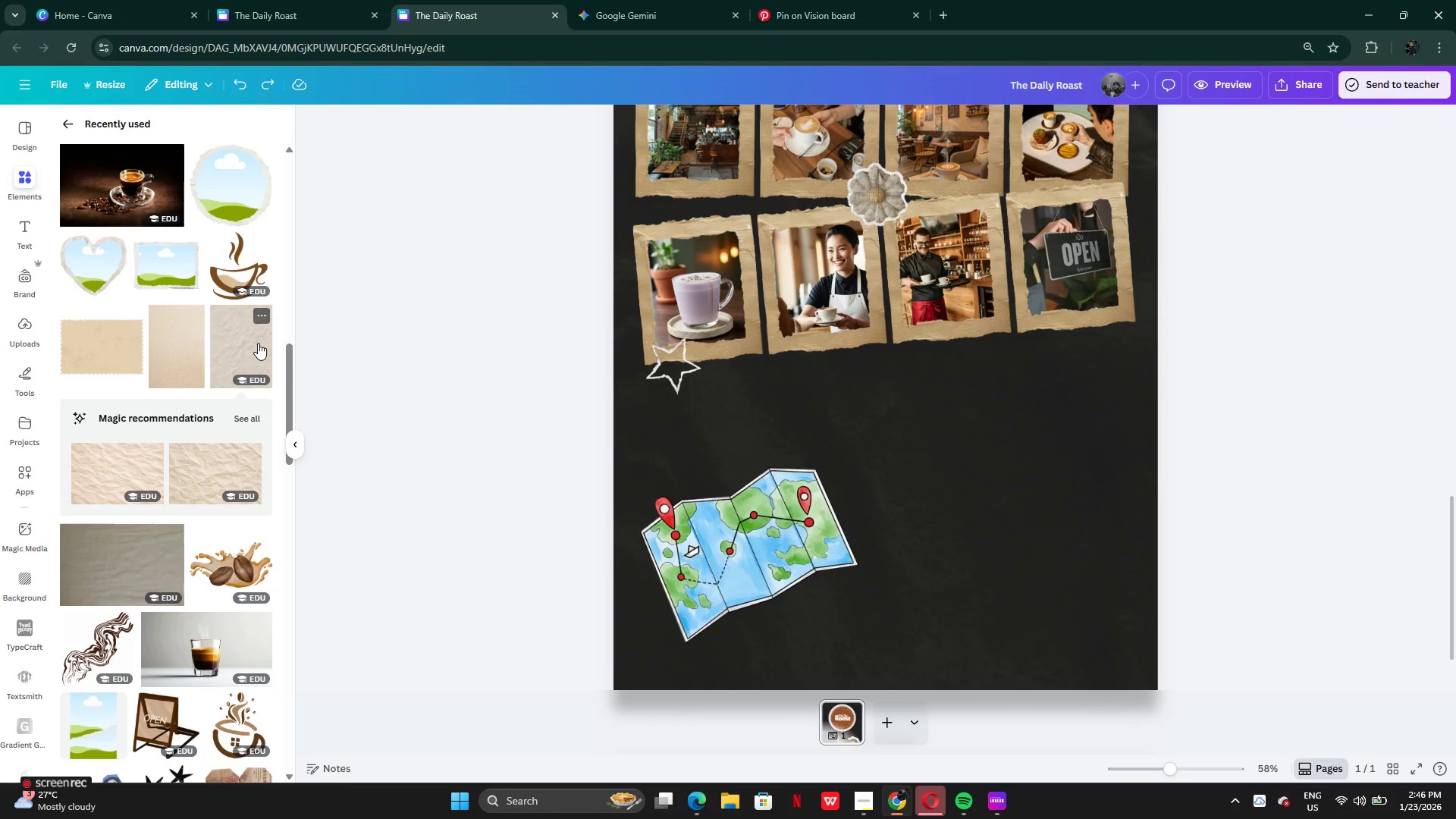 
left_click_drag(start_coordinate=[254, 346], to_coordinate=[787, 368])
 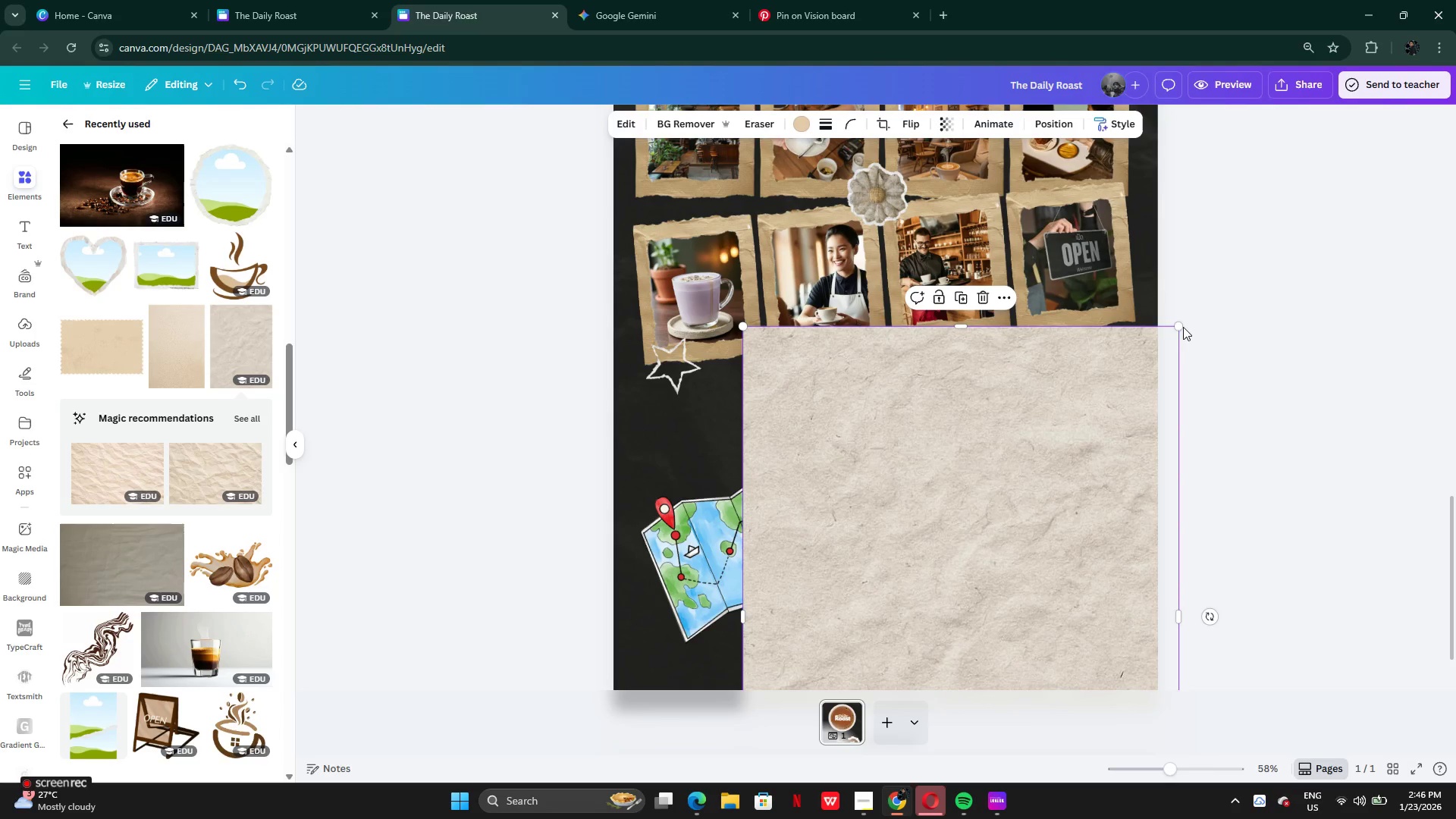 
left_click_drag(start_coordinate=[1176, 324], to_coordinate=[968, 505])
 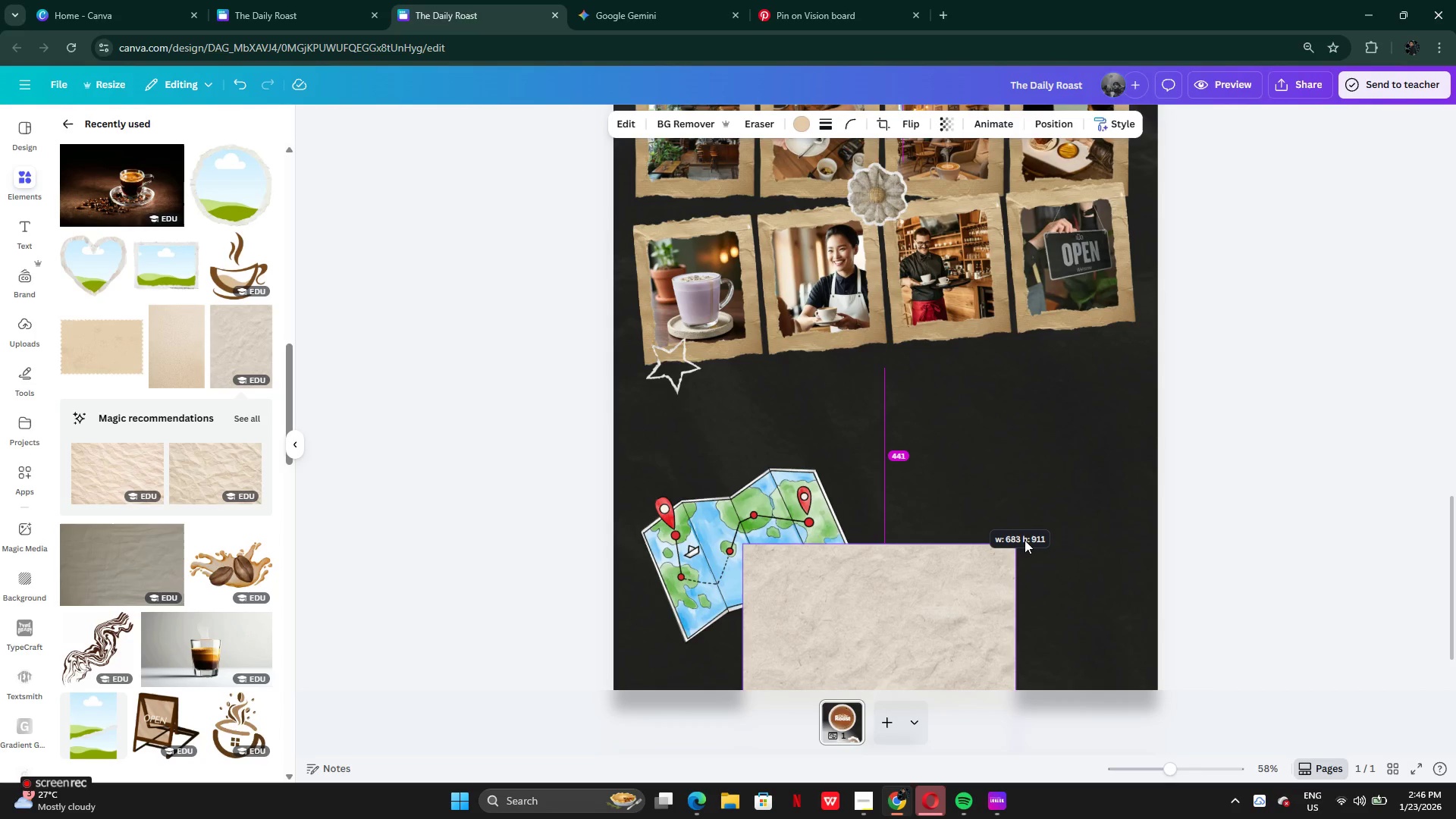 
left_click_drag(start_coordinate=[918, 720], to_coordinate=[990, 547])
 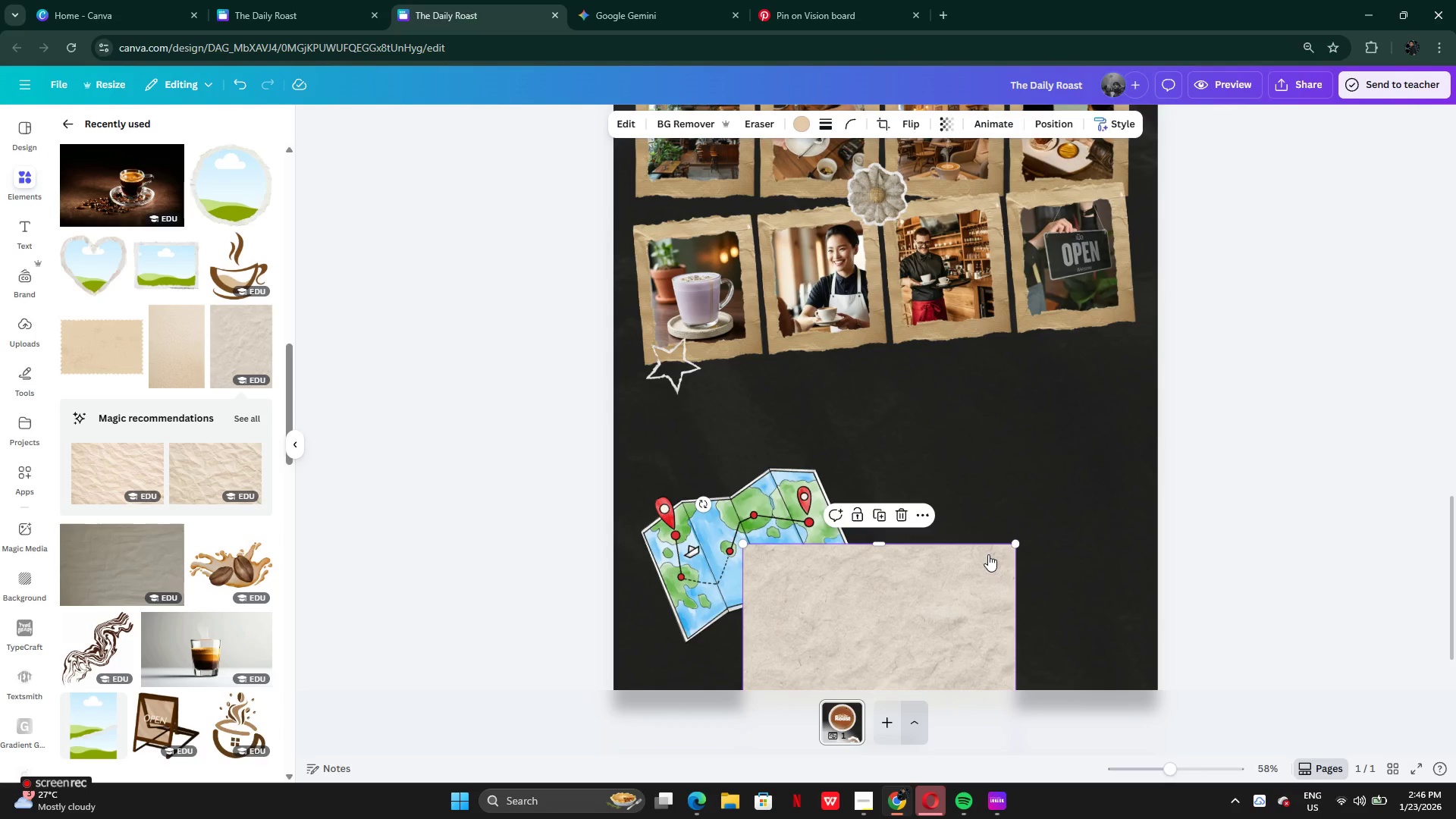 
left_click_drag(start_coordinate=[944, 620], to_coordinate=[993, 479])
 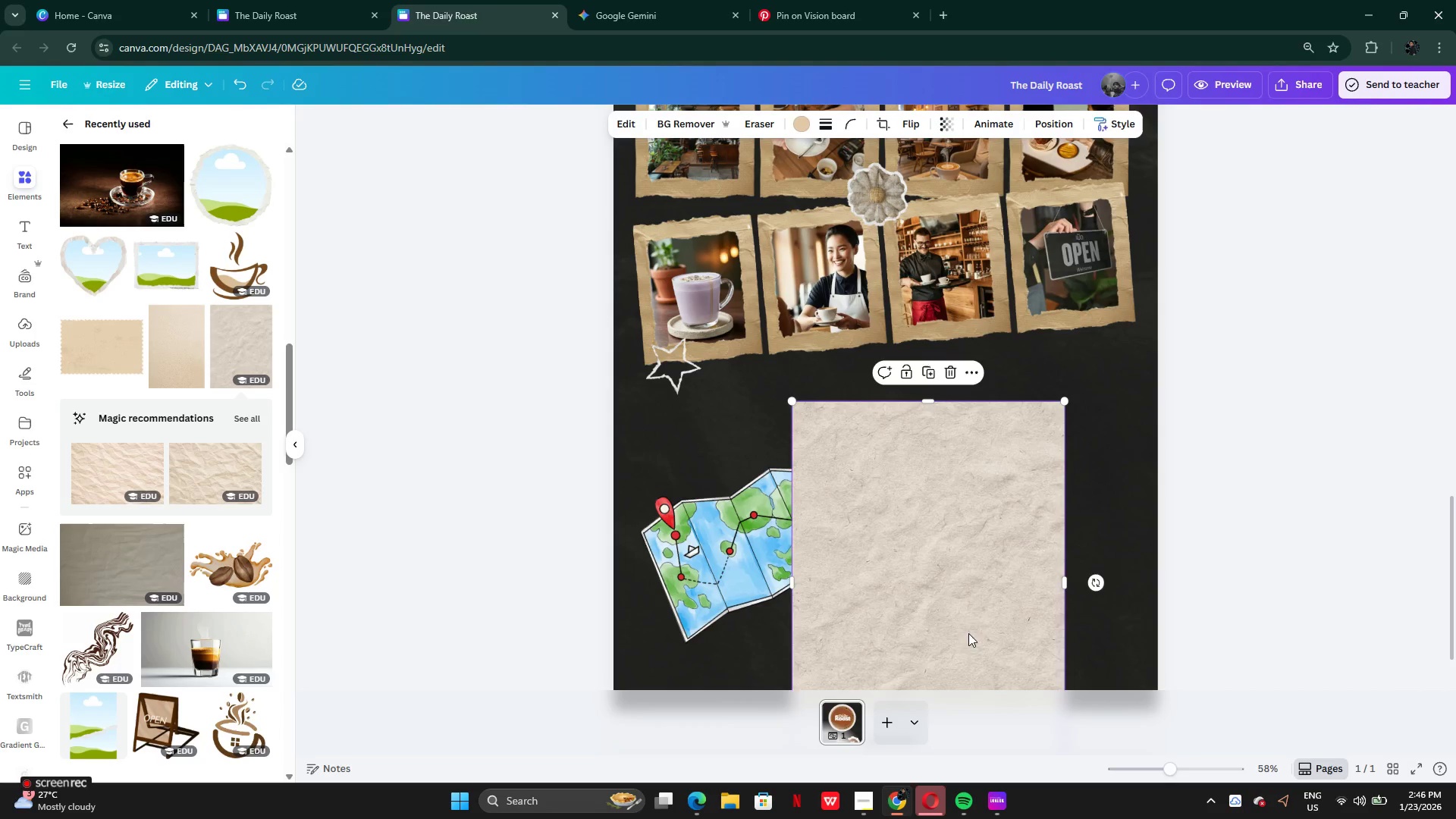 
left_click_drag(start_coordinate=[968, 633], to_coordinate=[968, 539])
 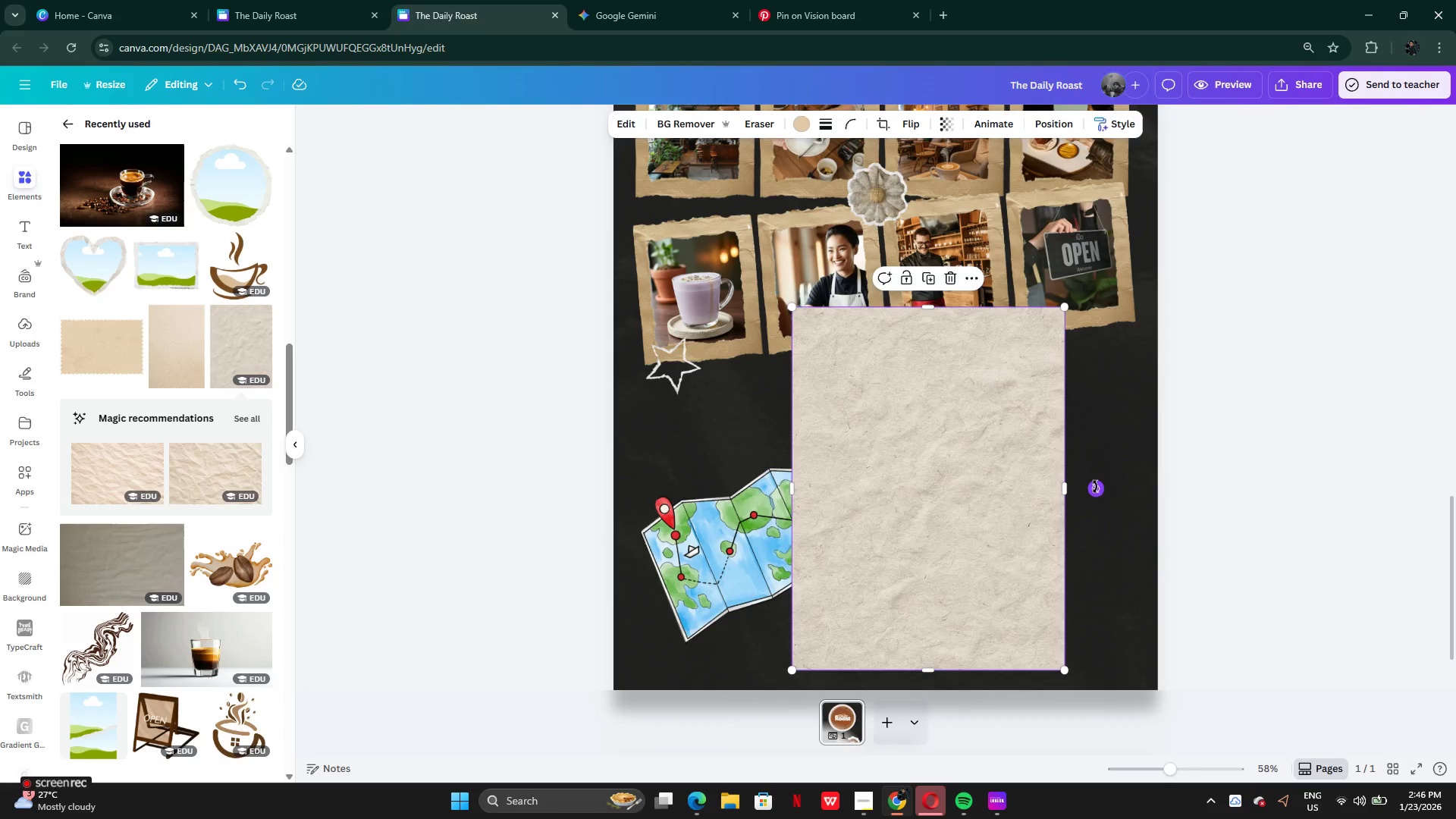 
left_click_drag(start_coordinate=[1097, 490], to_coordinate=[897, 364])
 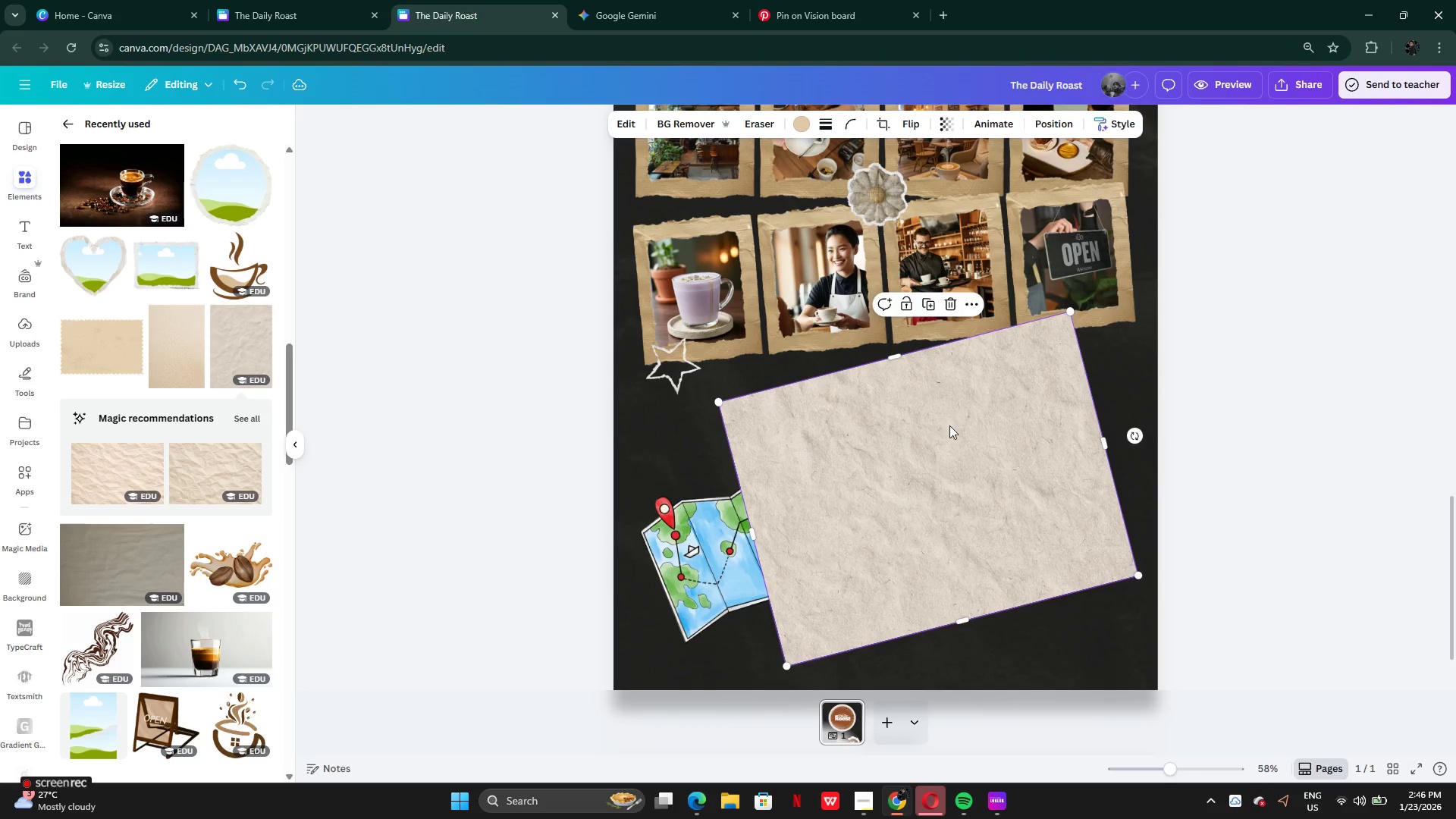 
left_click_drag(start_coordinate=[945, 422], to_coordinate=[971, 438])
 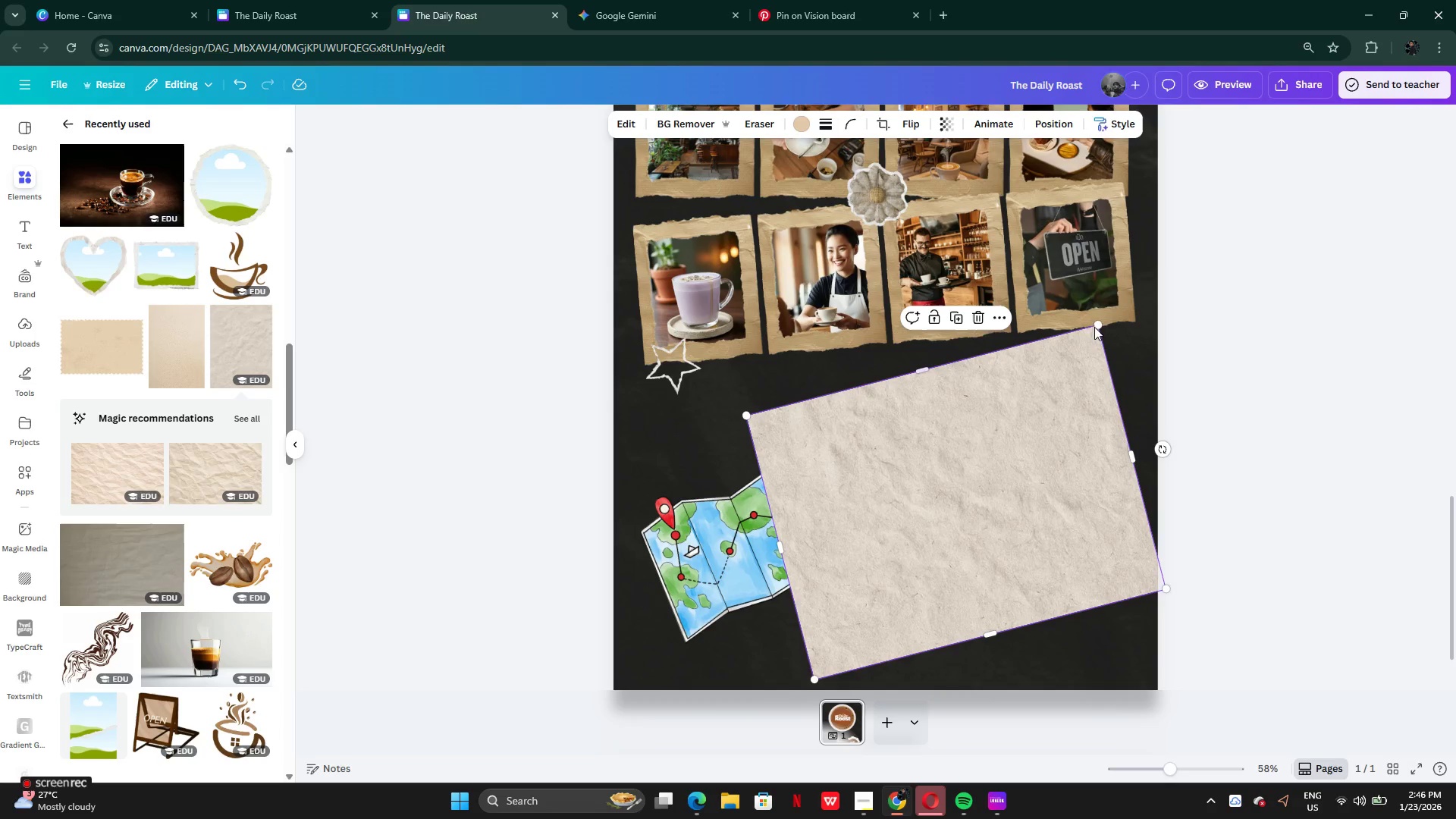 
left_click_drag(start_coordinate=[1096, 325], to_coordinate=[1081, 353])
 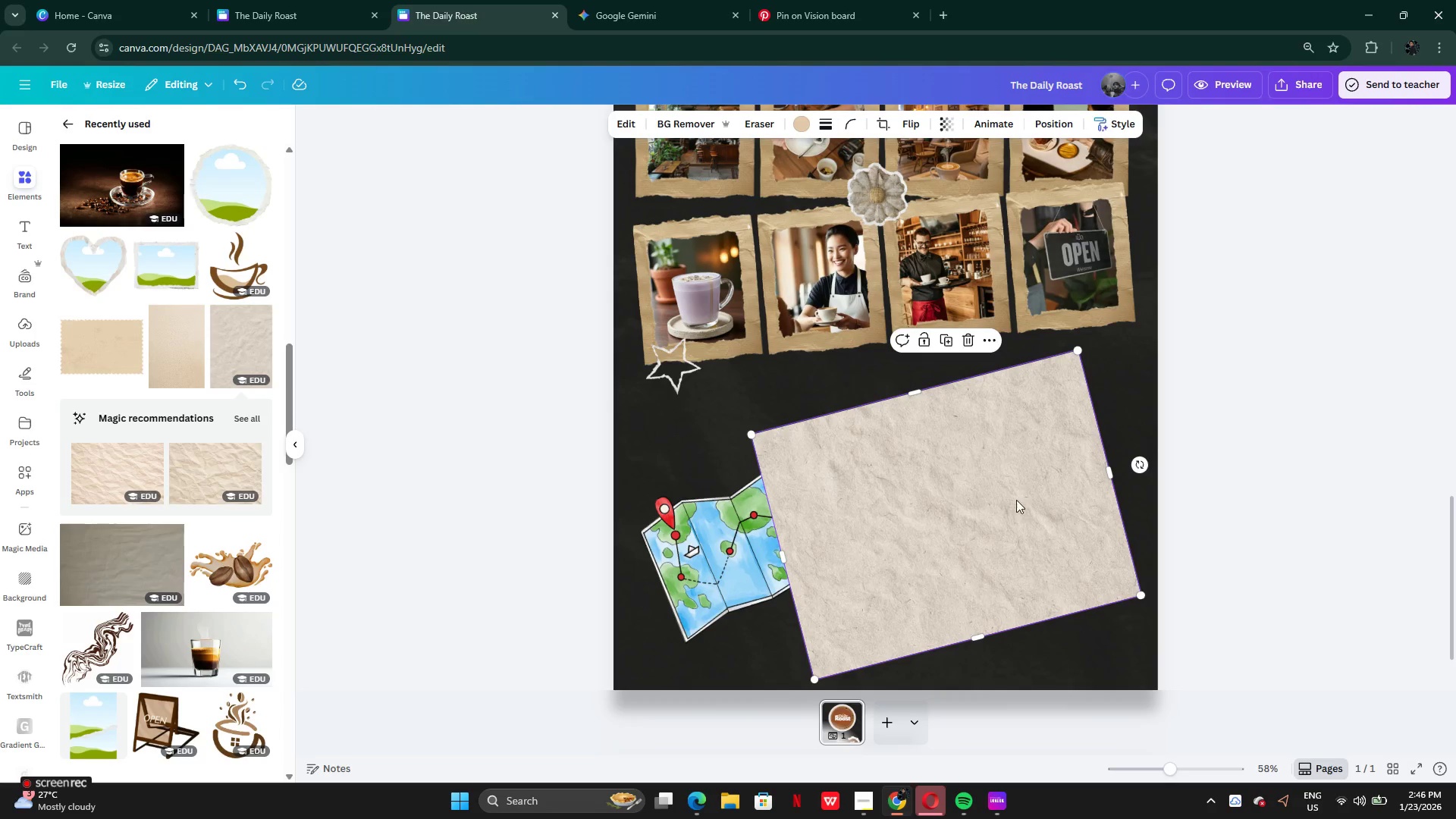 
left_click_drag(start_coordinate=[1016, 500], to_coordinate=[1006, 480])
 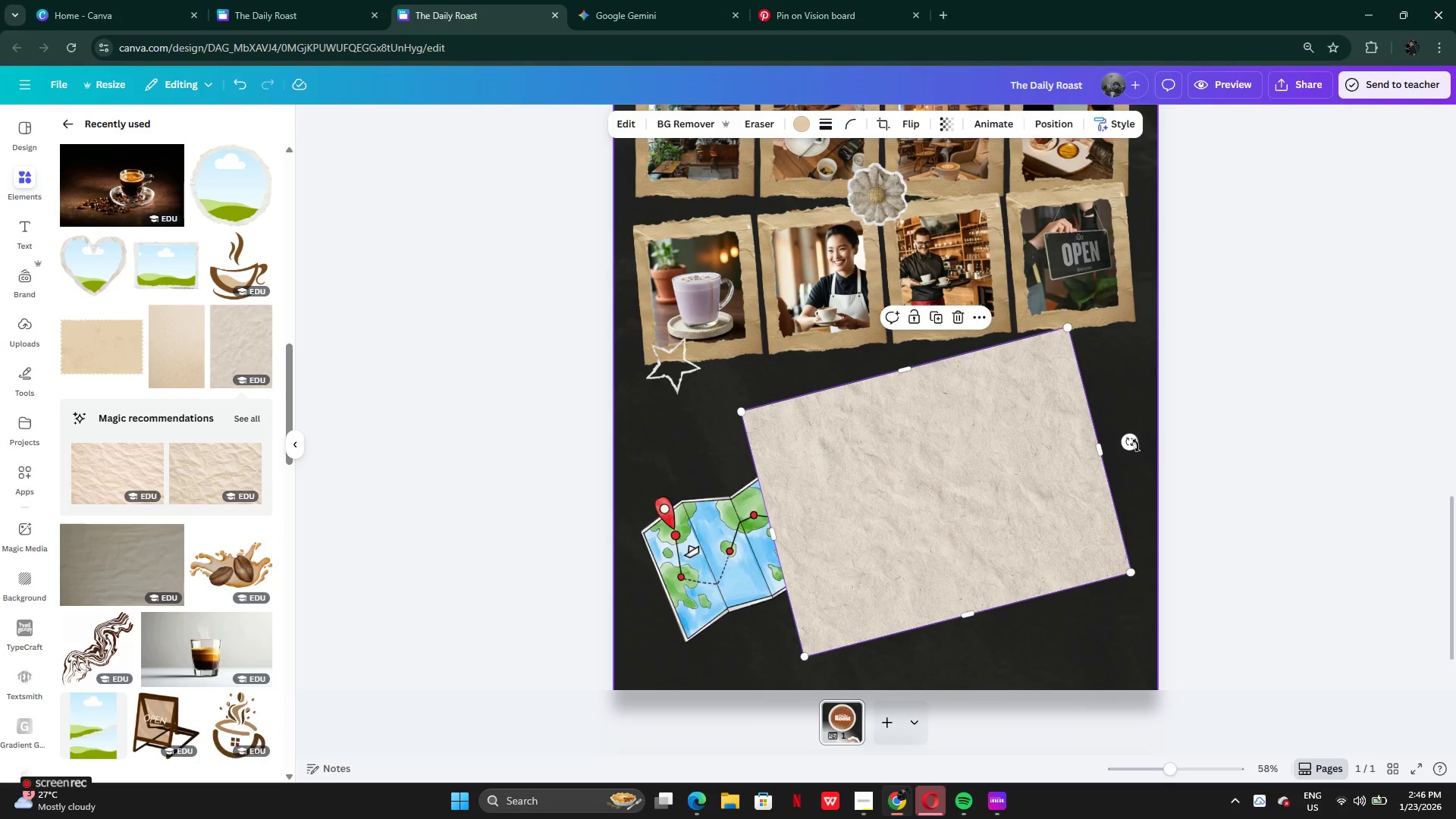 
left_click_drag(start_coordinate=[1135, 444], to_coordinate=[1126, 492])
 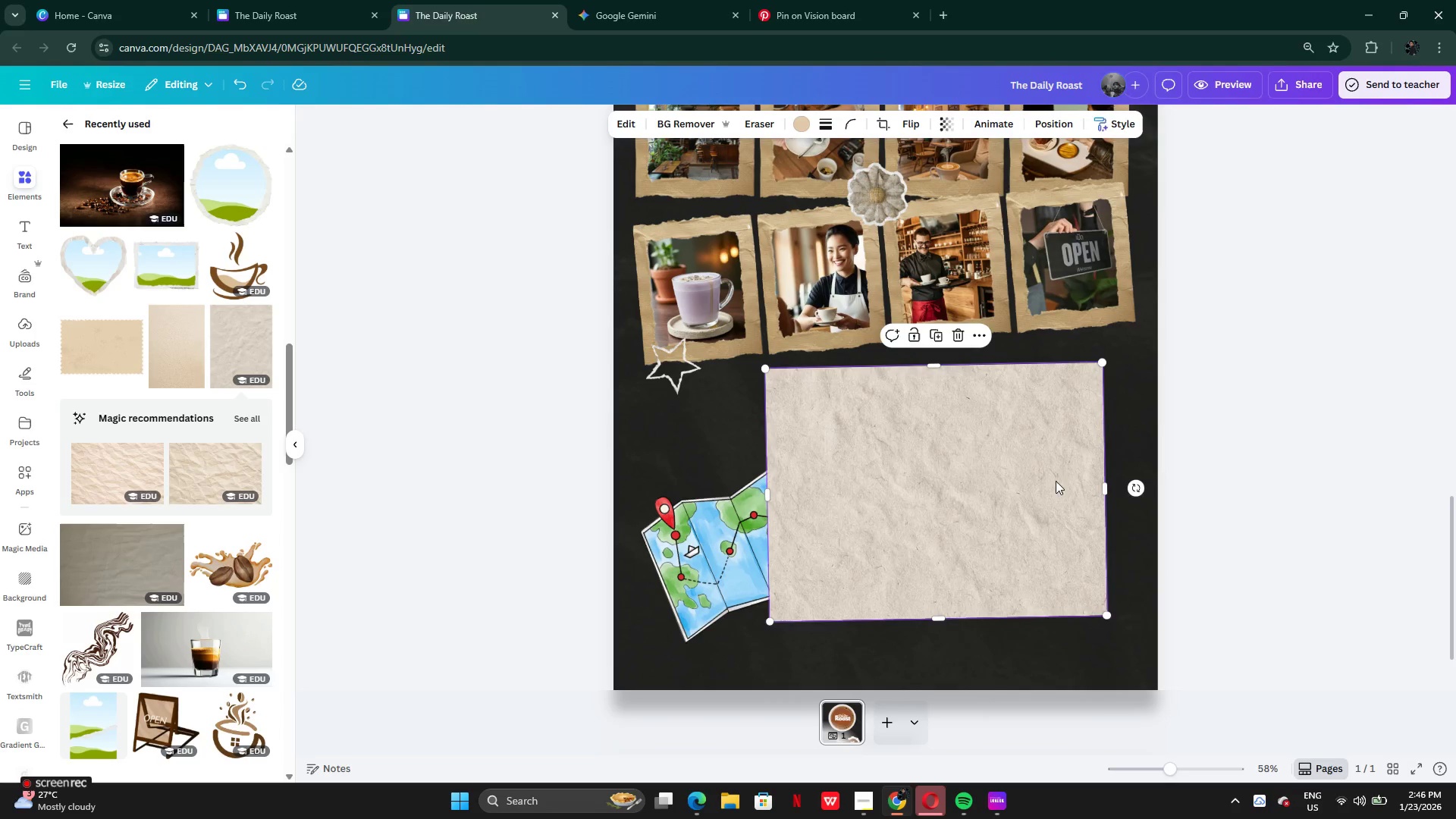 
left_click_drag(start_coordinate=[1056, 480], to_coordinate=[1063, 509])
 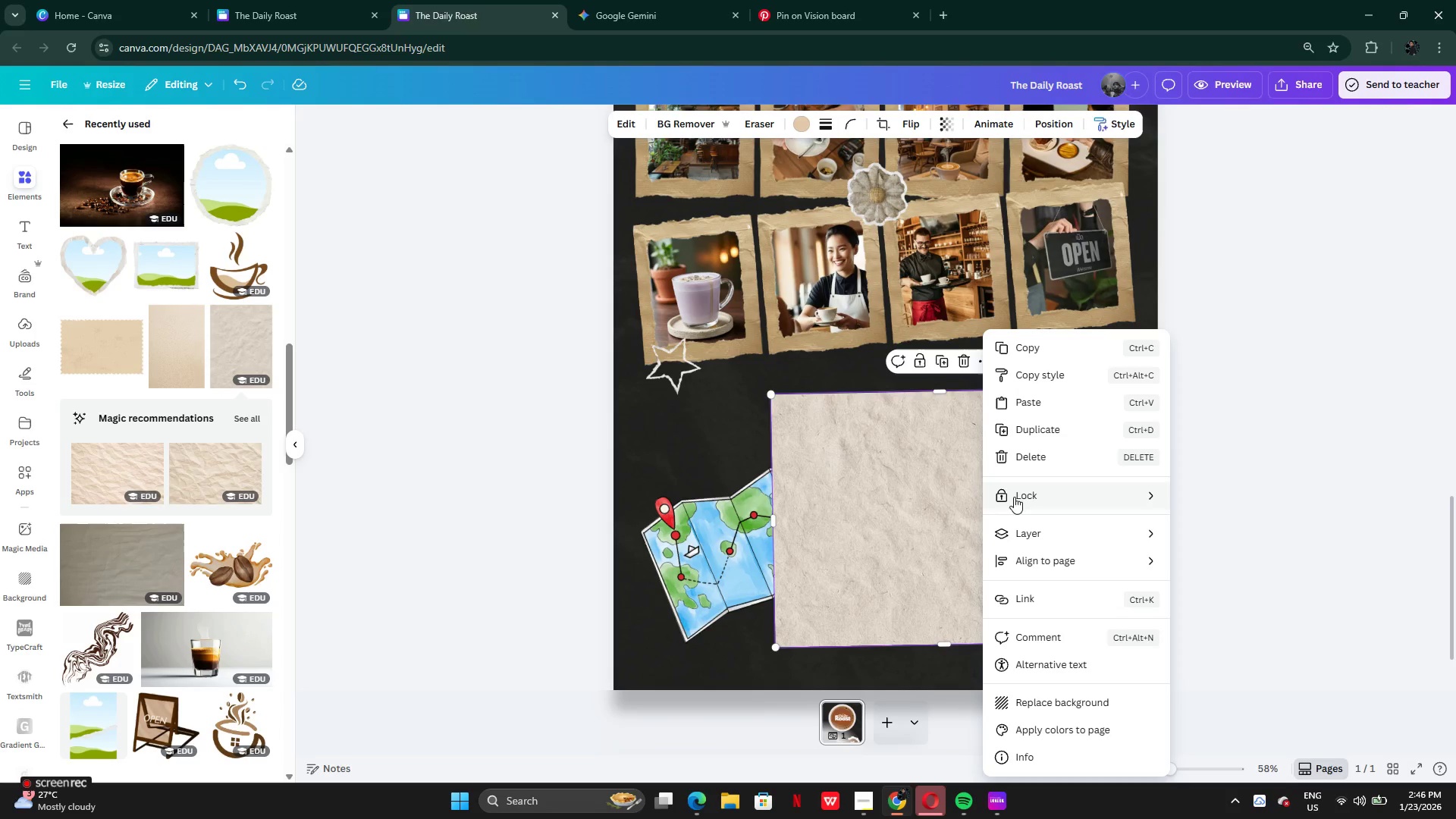 
left_click([1030, 538])
 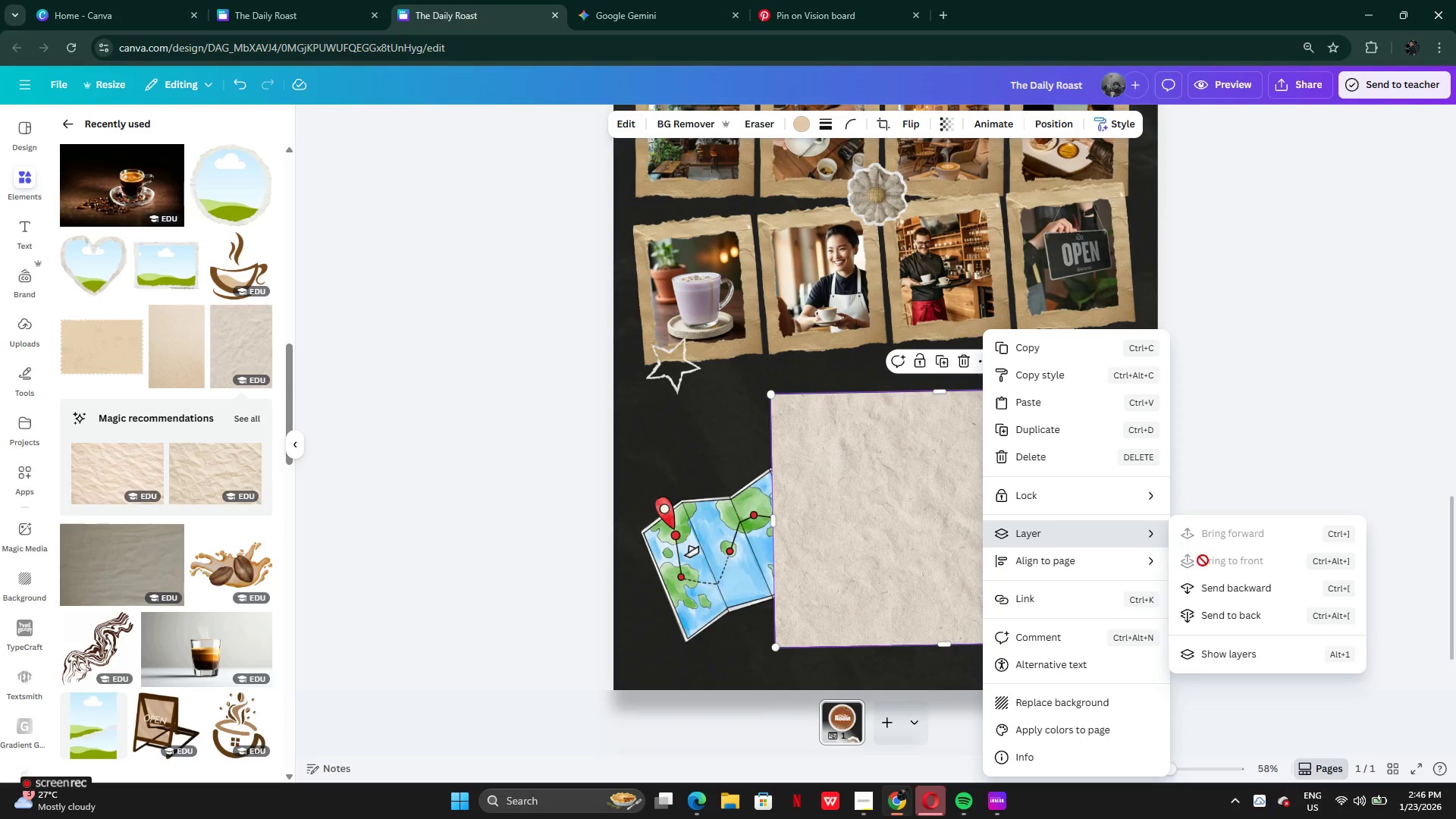 
left_click([1213, 588])
 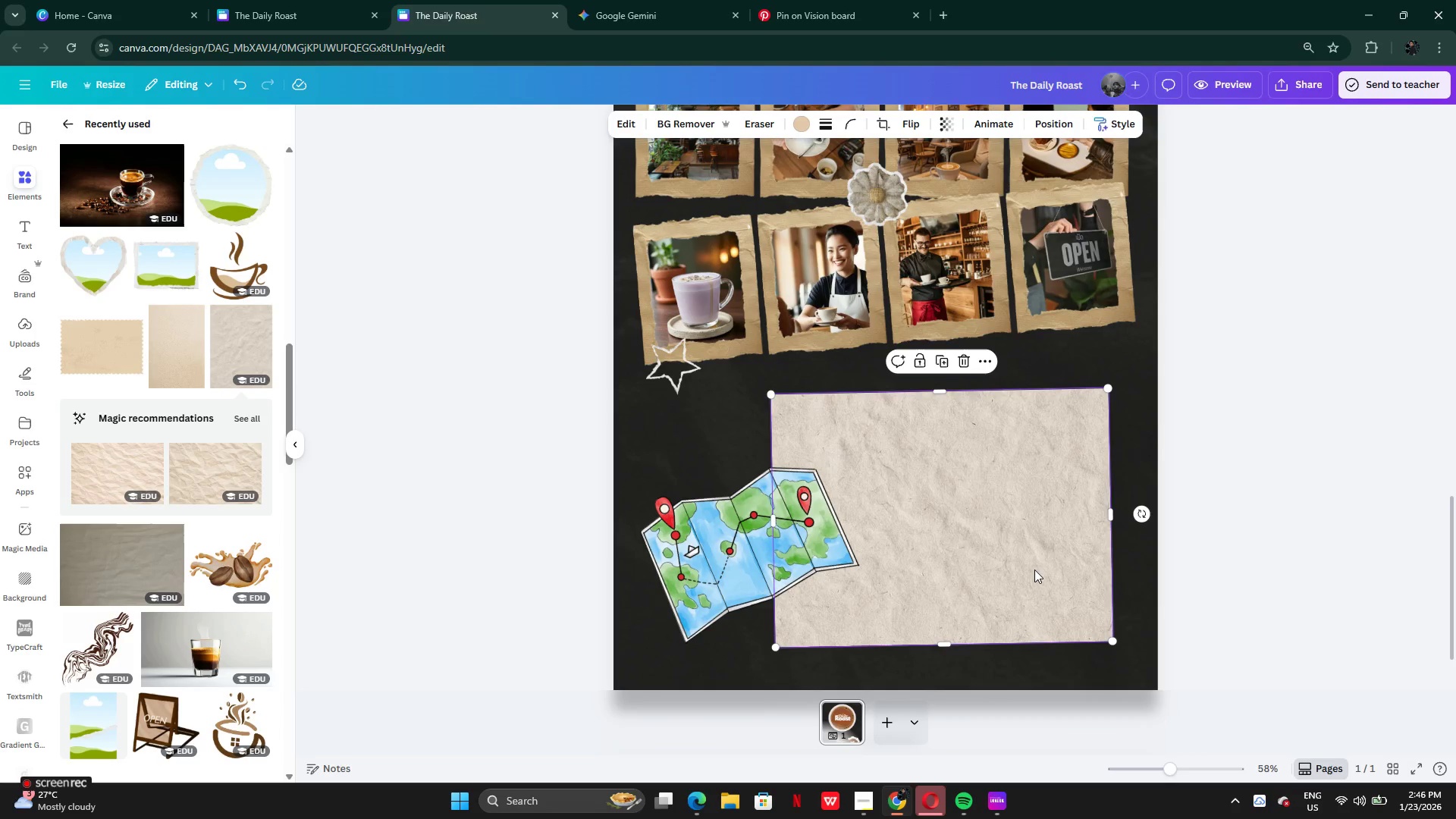 
left_click_drag(start_coordinate=[1032, 569], to_coordinate=[1036, 570])
 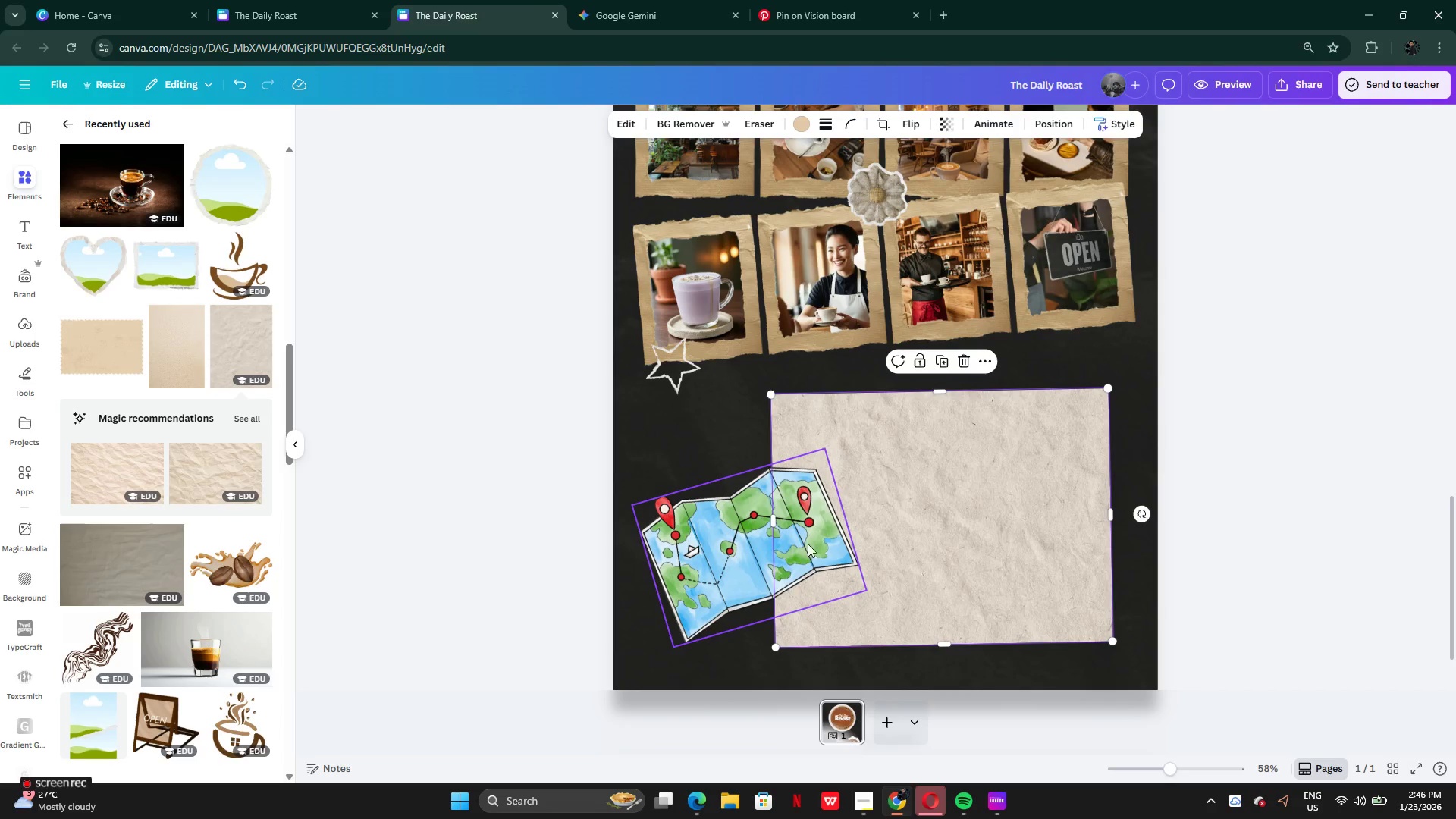 
left_click([745, 574])
 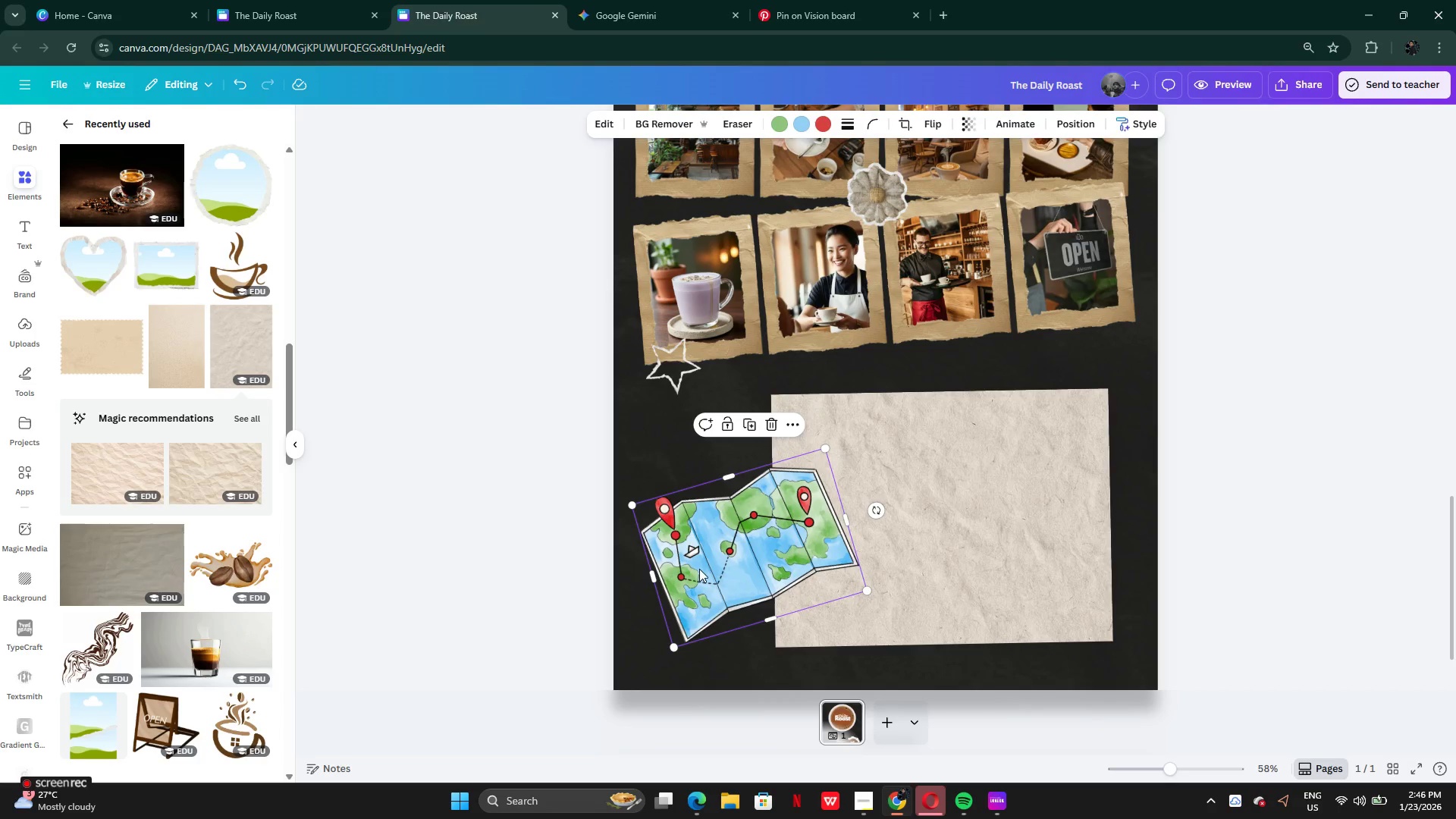 
left_click_drag(start_coordinate=[699, 569], to_coordinate=[709, 563])
 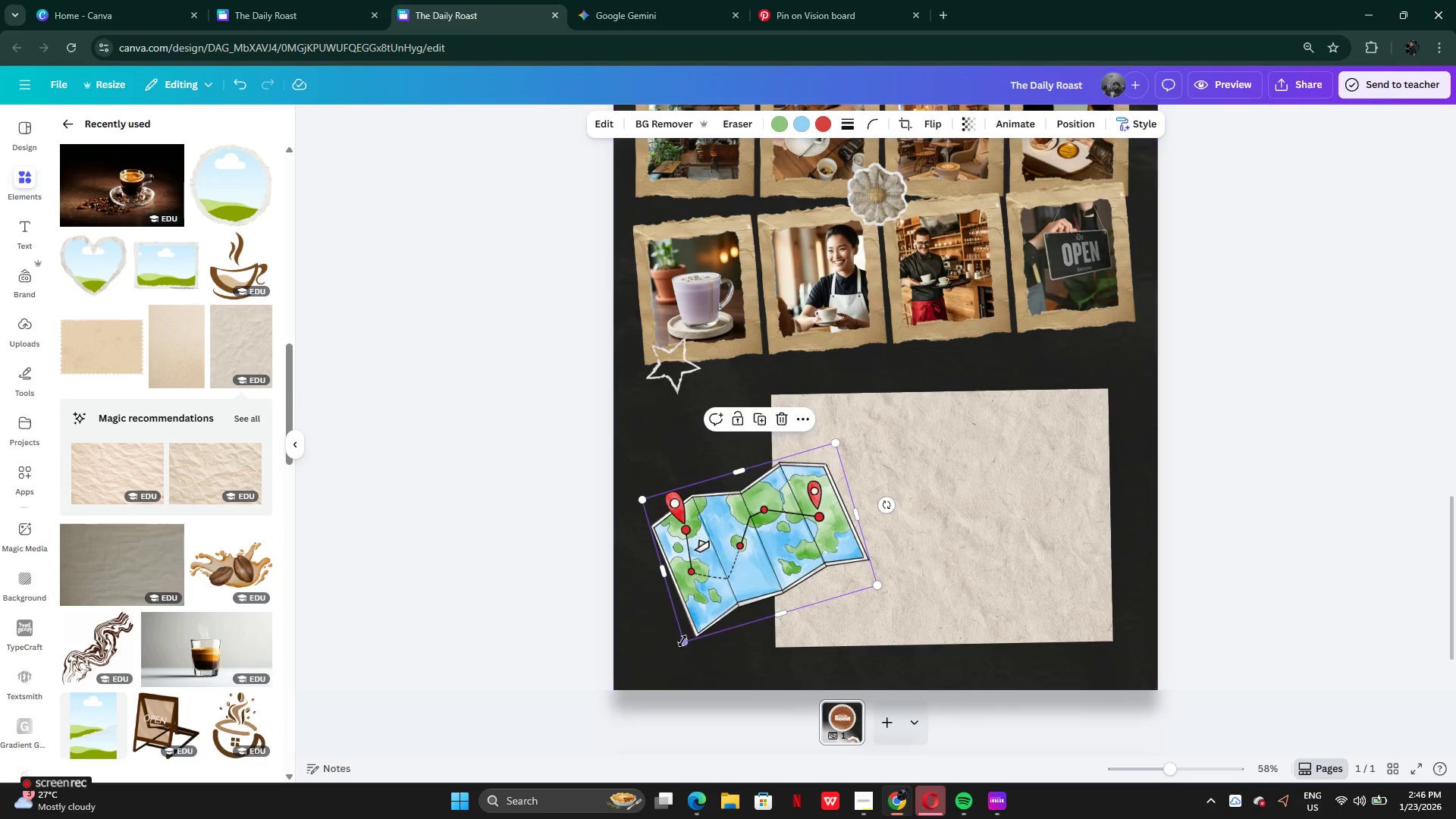 
left_click_drag(start_coordinate=[683, 640], to_coordinate=[698, 666])
 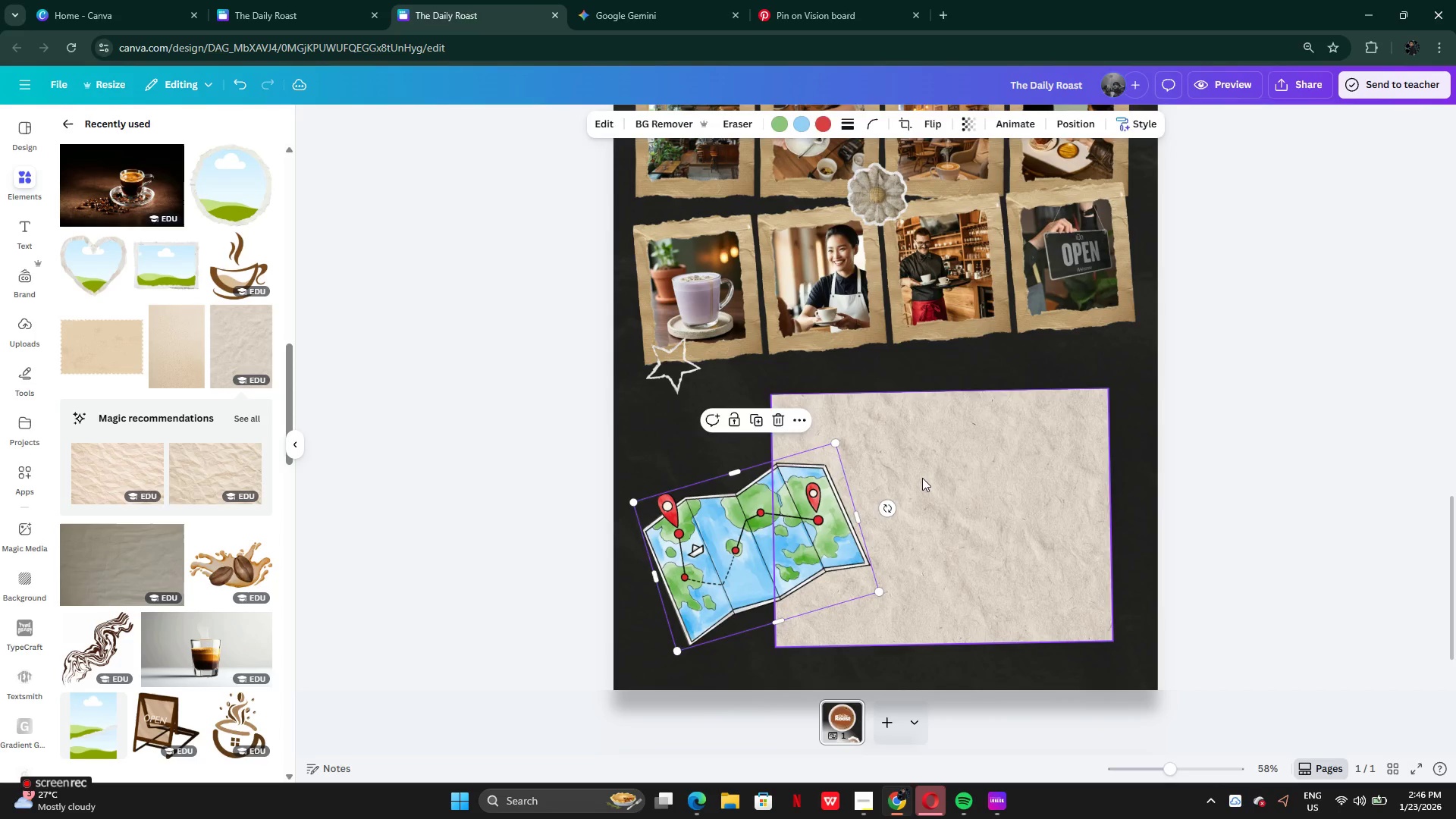 
left_click([922, 478])
 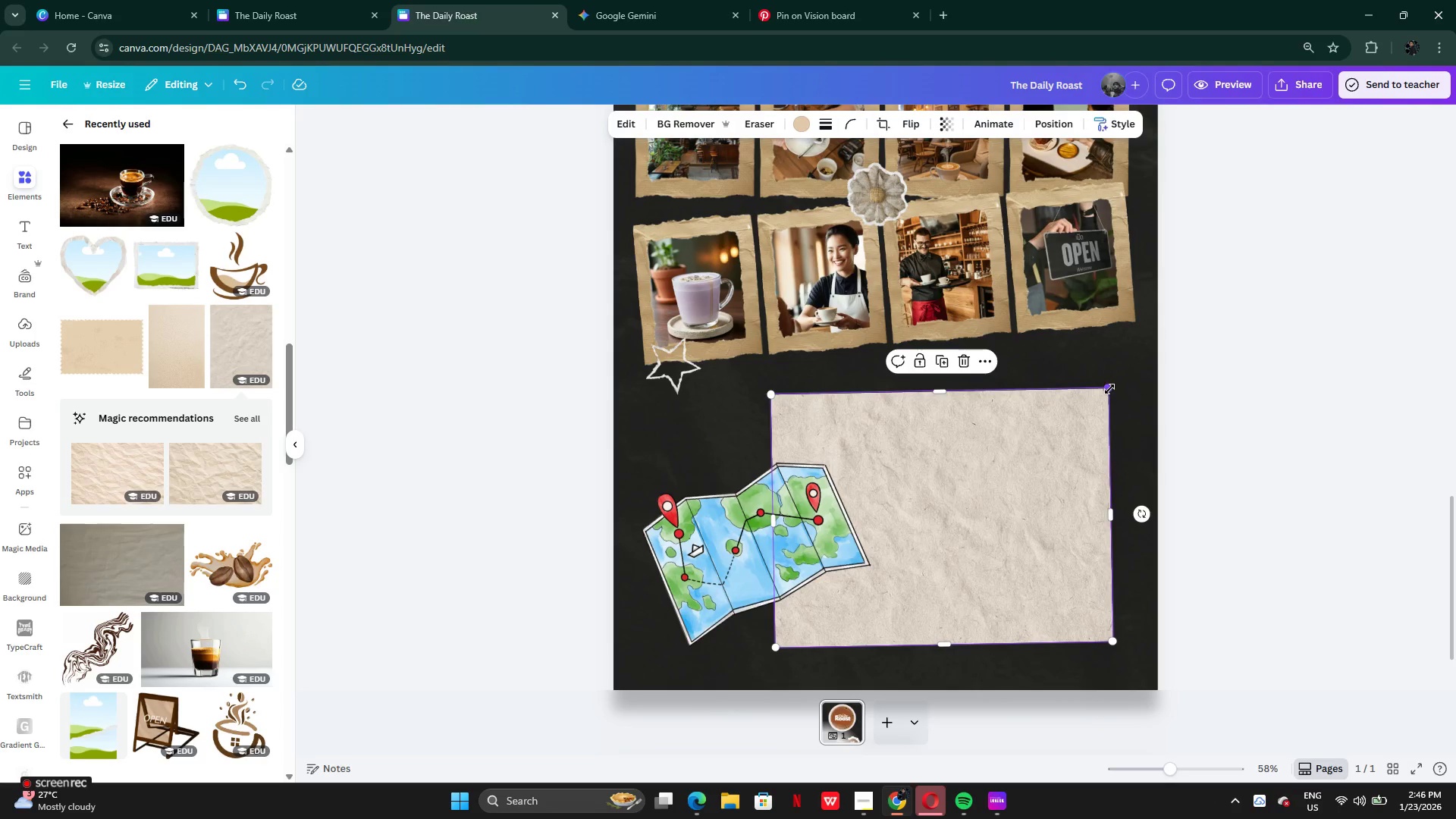 
left_click_drag(start_coordinate=[1109, 388], to_coordinate=[1050, 475])
 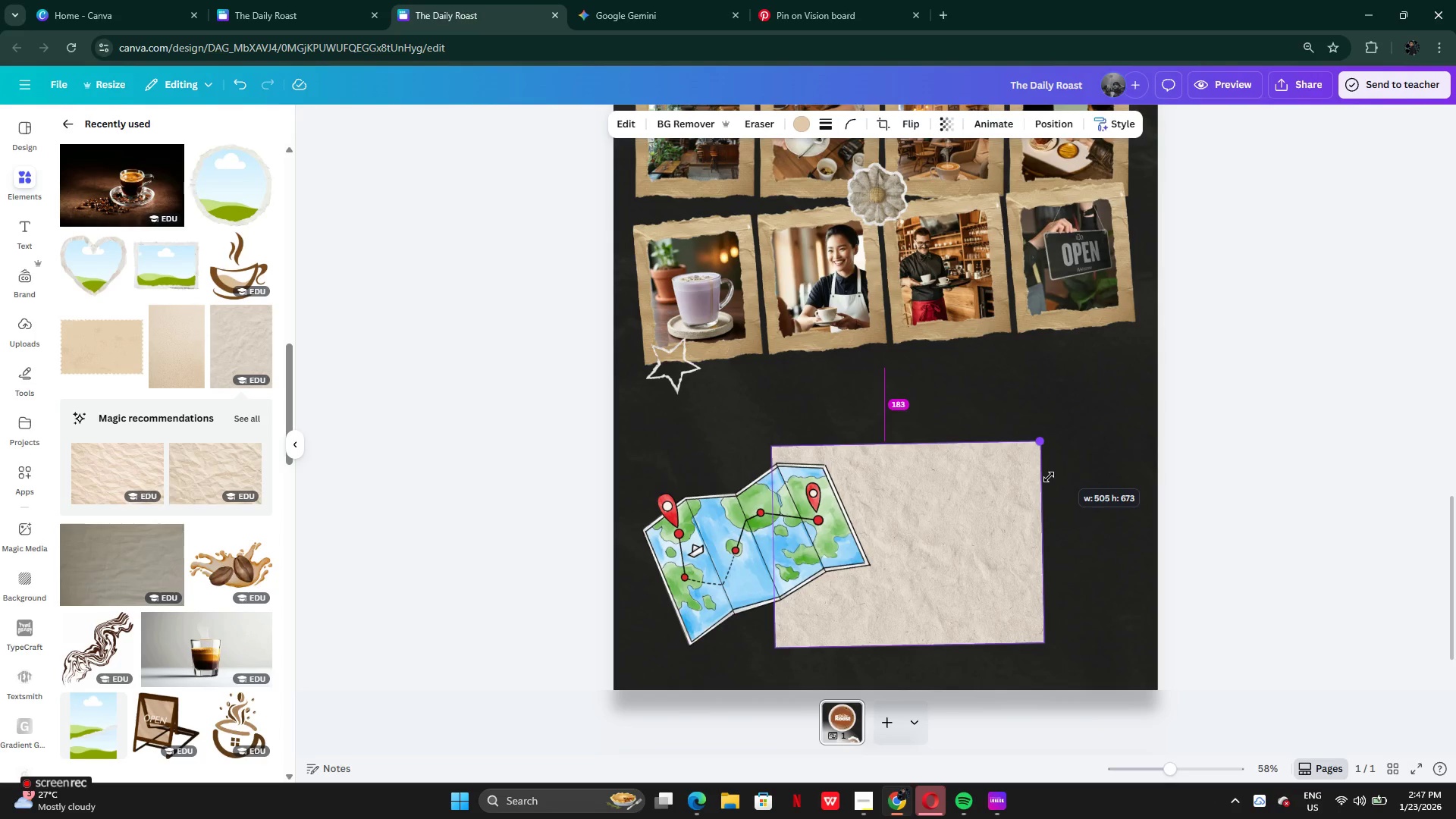 
left_click_drag(start_coordinate=[984, 535], to_coordinate=[1055, 482])
 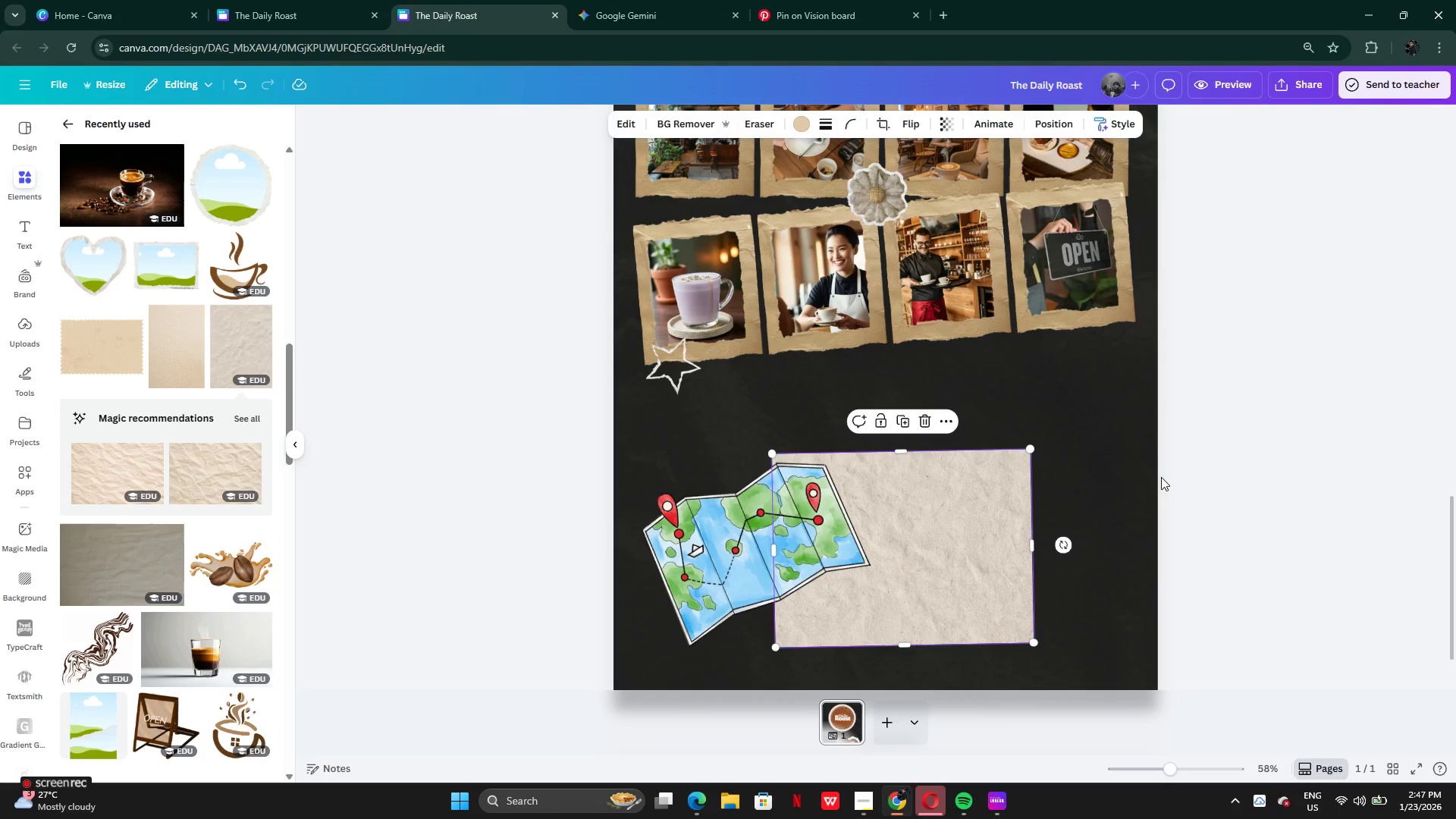 
left_click([1161, 463])
 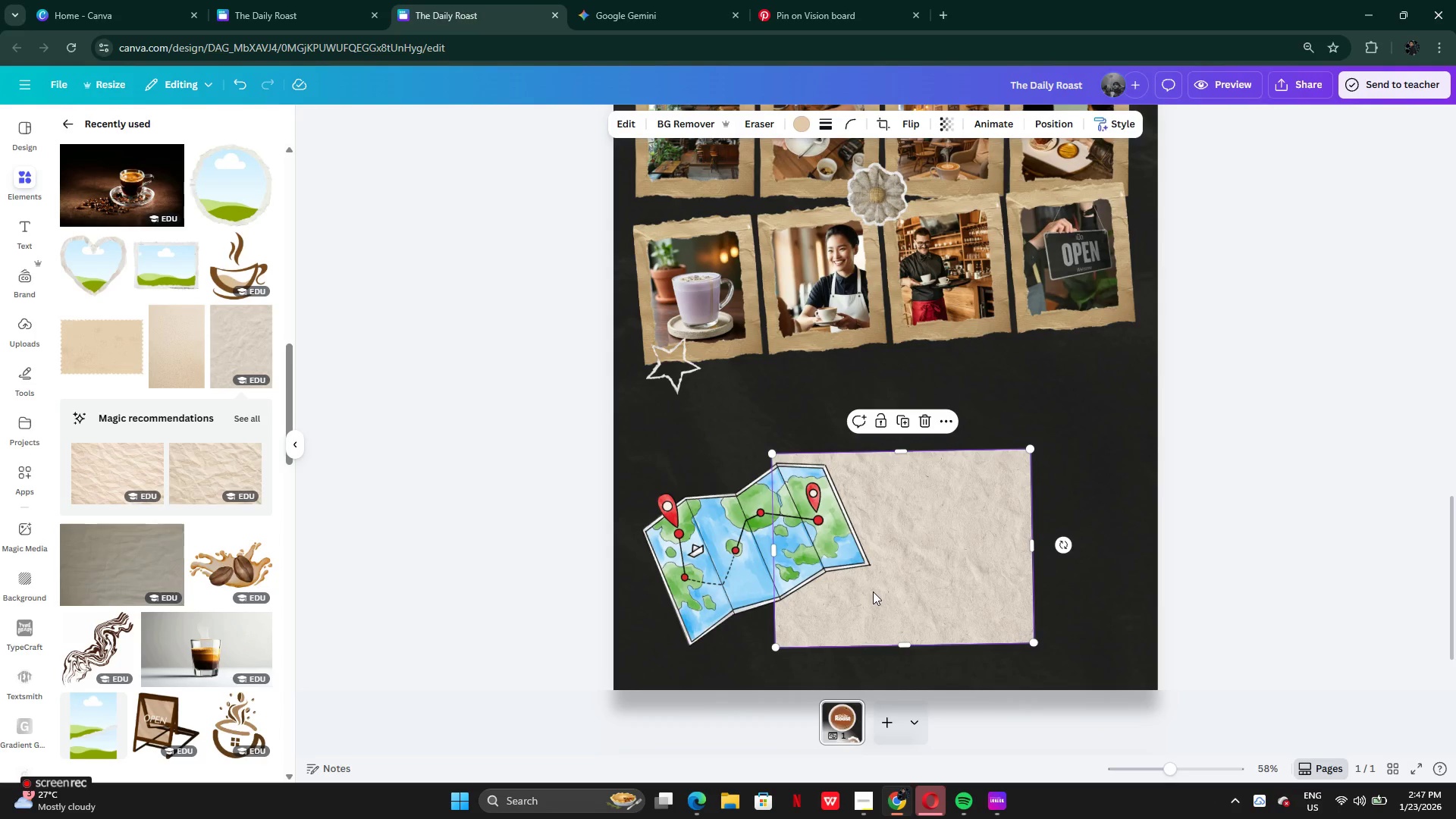 
left_click_drag(start_coordinate=[924, 597], to_coordinate=[958, 564])
 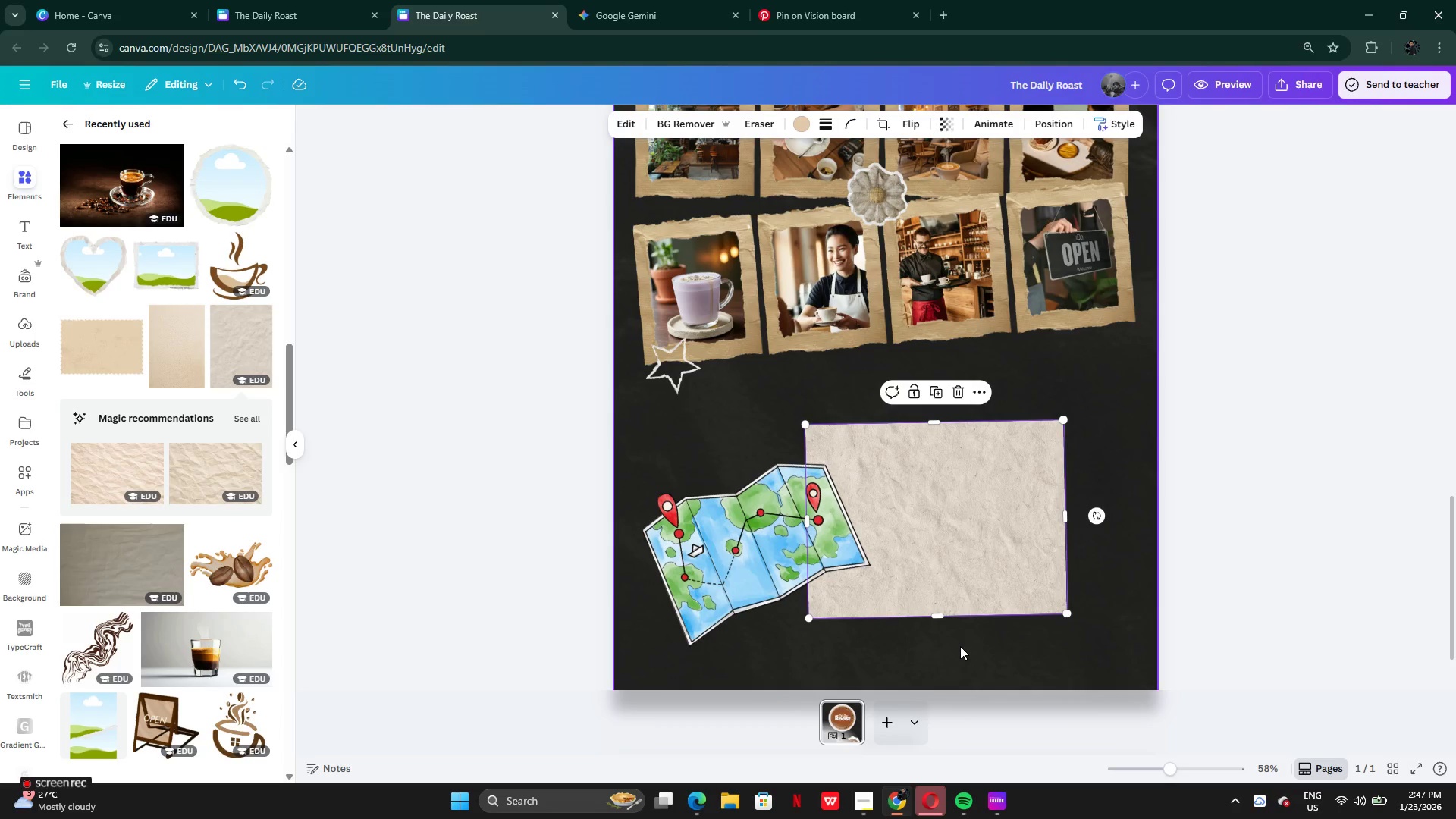 
left_click([961, 646])
 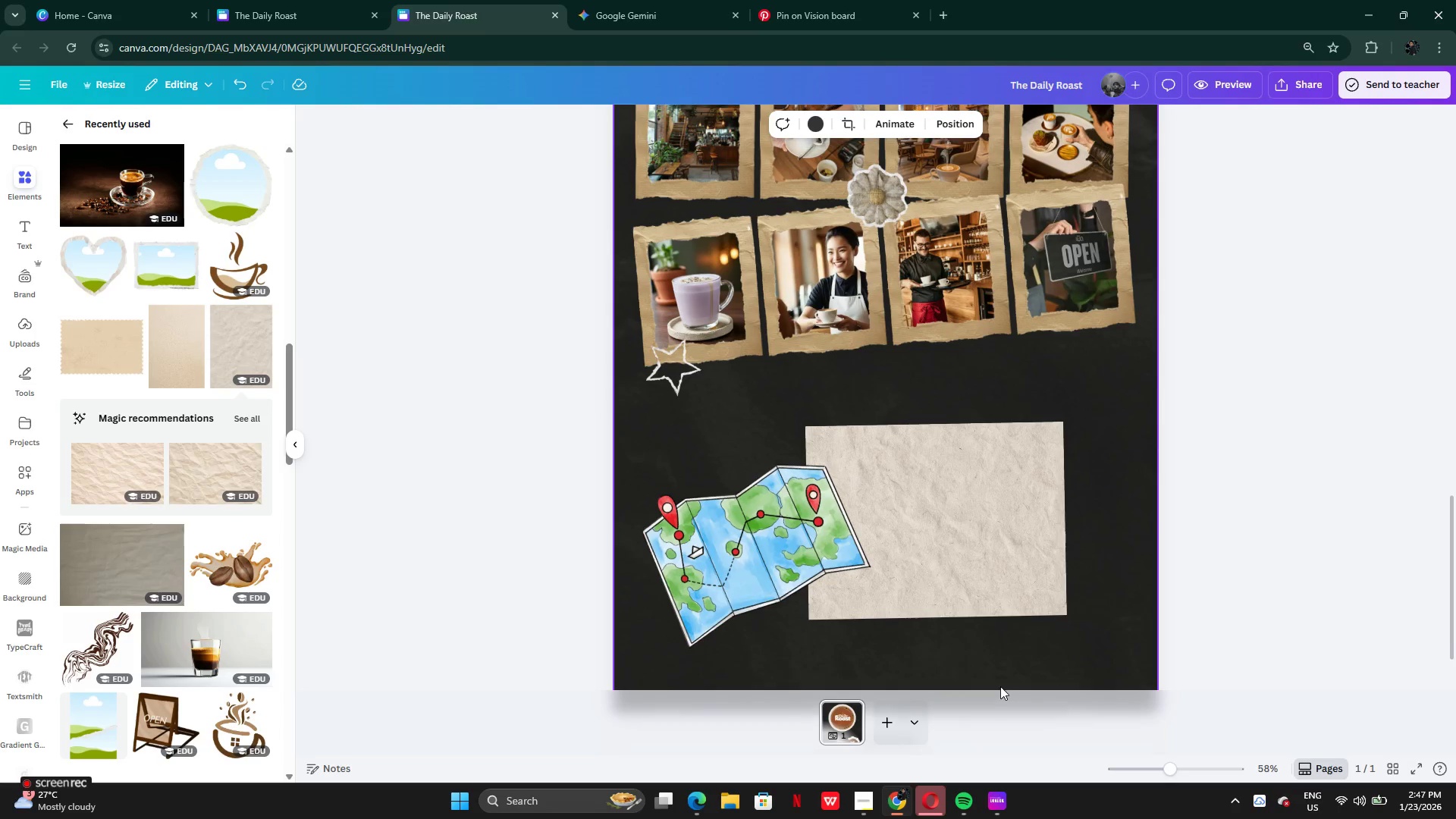 
scroll: coordinate [1000, 682], scroll_direction: down, amount: 1.0
 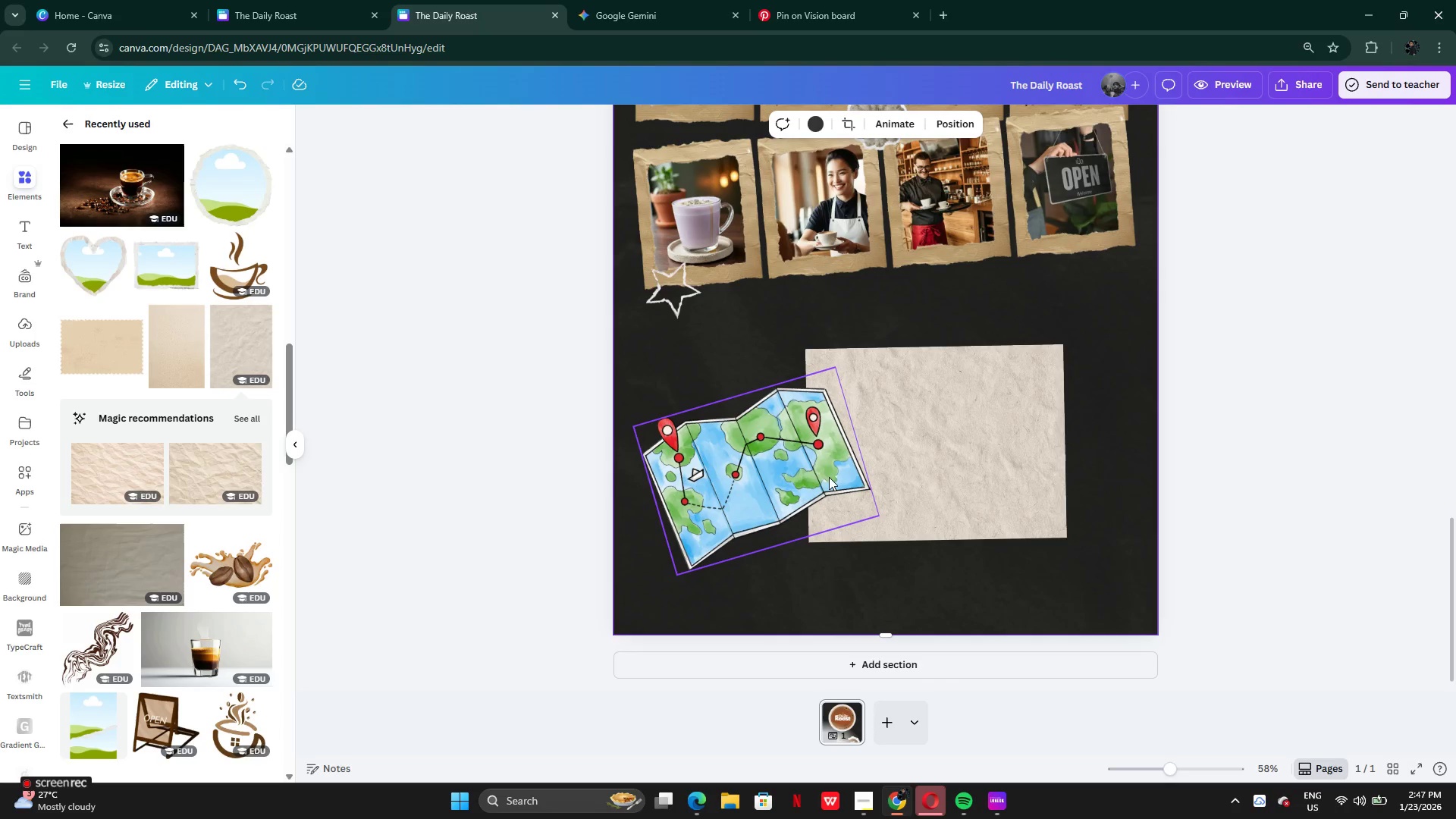 
left_click_drag(start_coordinate=[766, 475], to_coordinate=[988, 529])
 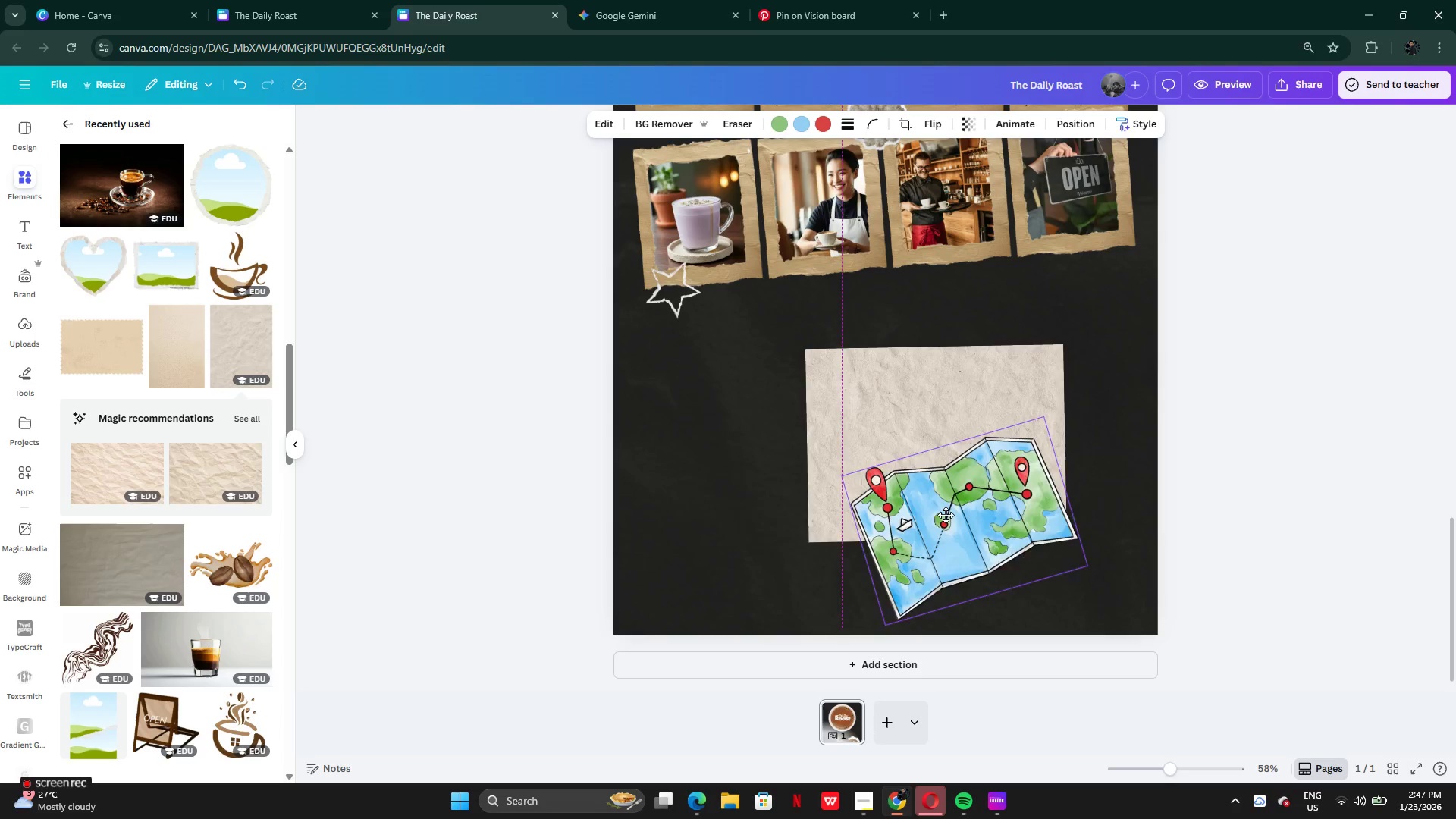 
left_click_drag(start_coordinate=[982, 522], to_coordinate=[785, 479])
 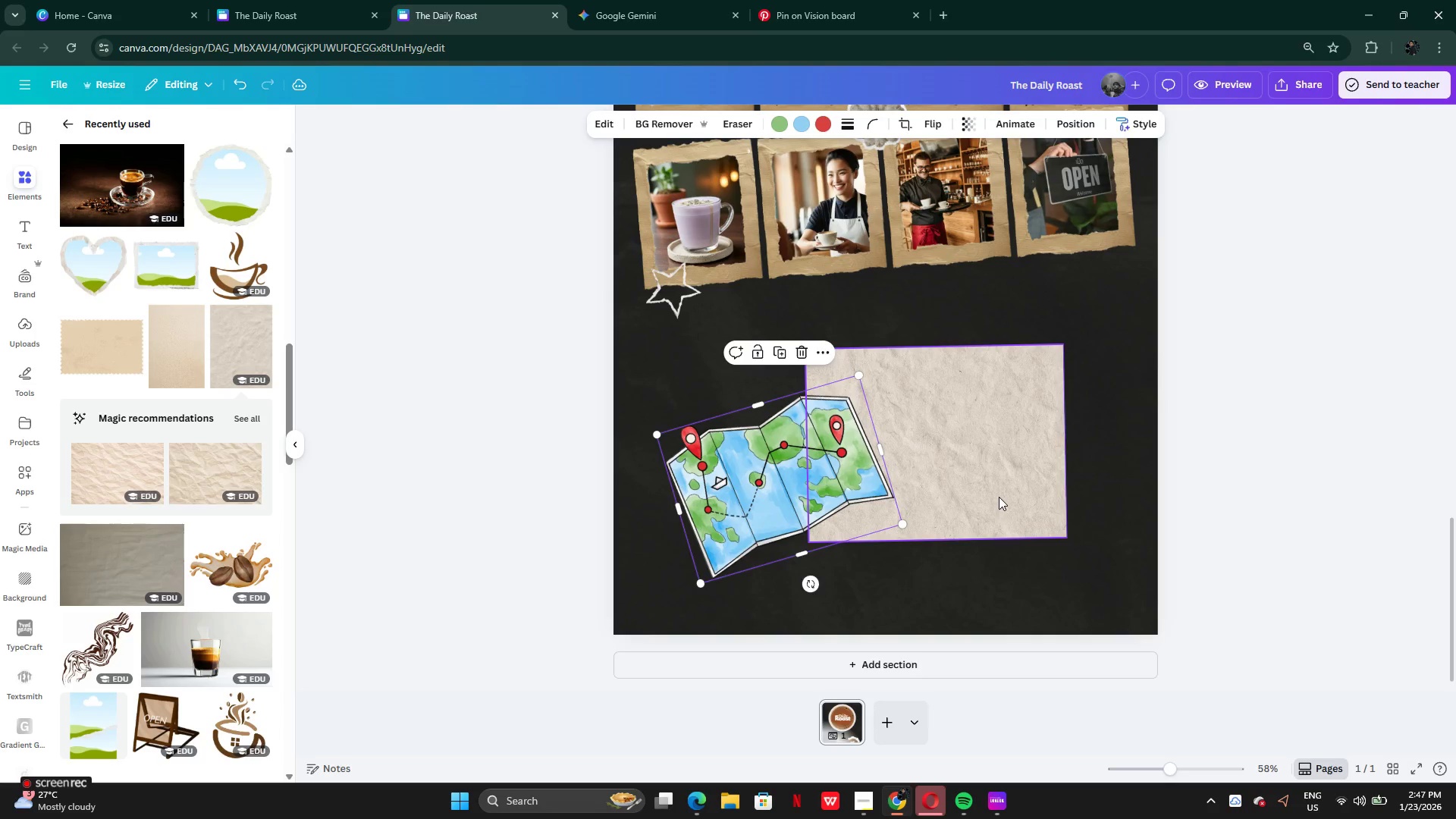 
left_click([999, 497])
 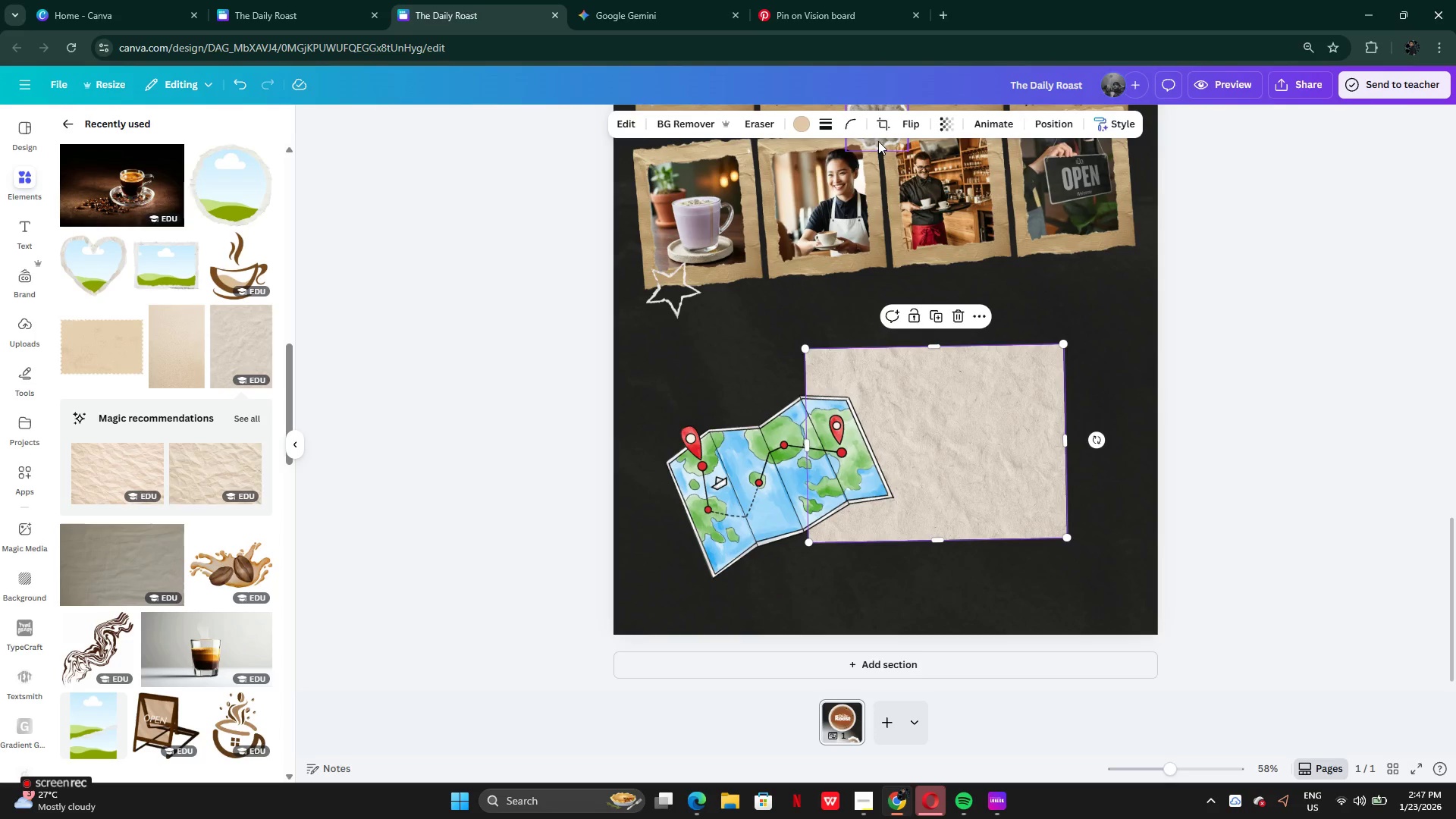 
left_click([853, 132])
 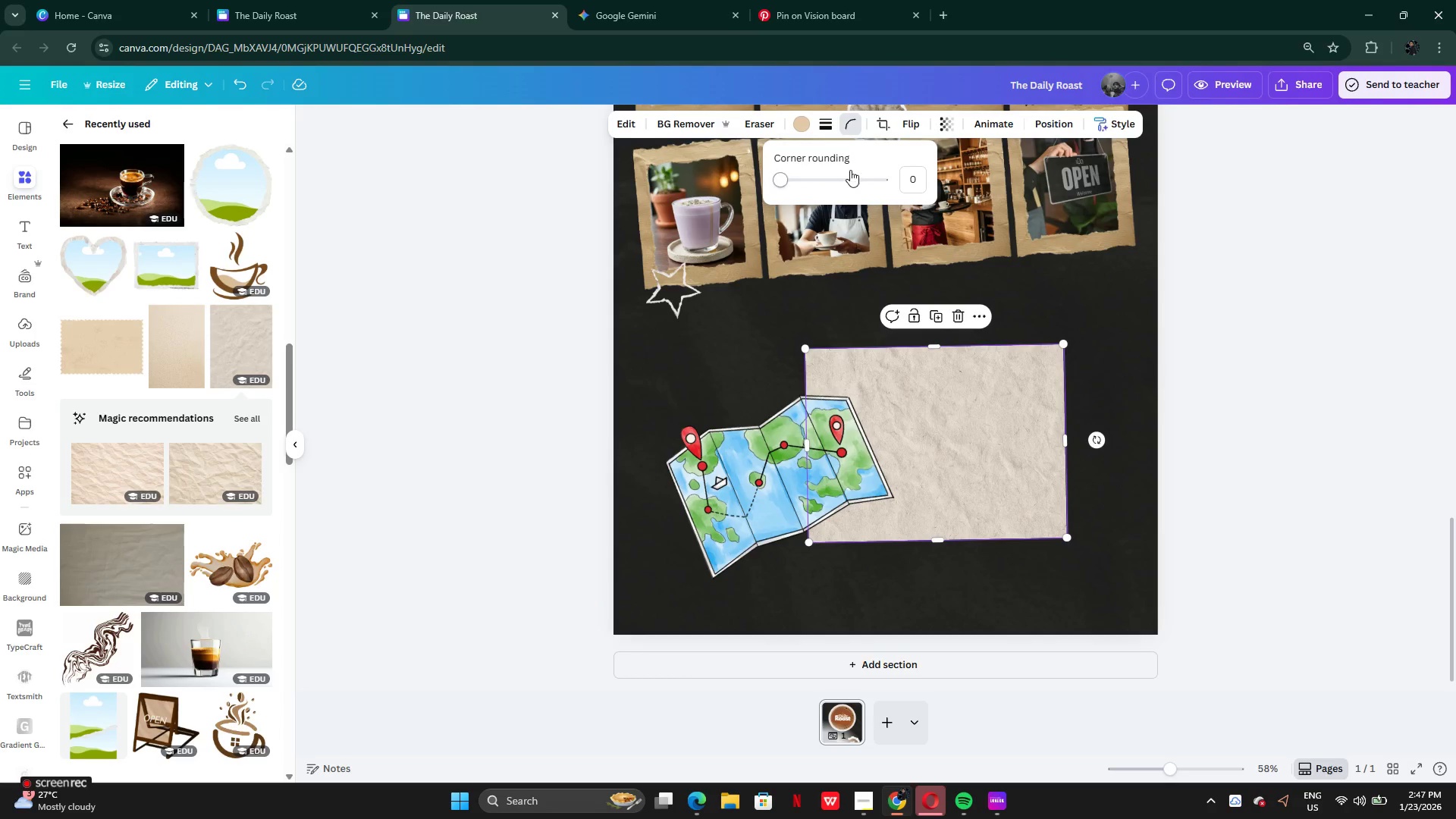 
left_click_drag(start_coordinate=[850, 170], to_coordinate=[886, 182])
 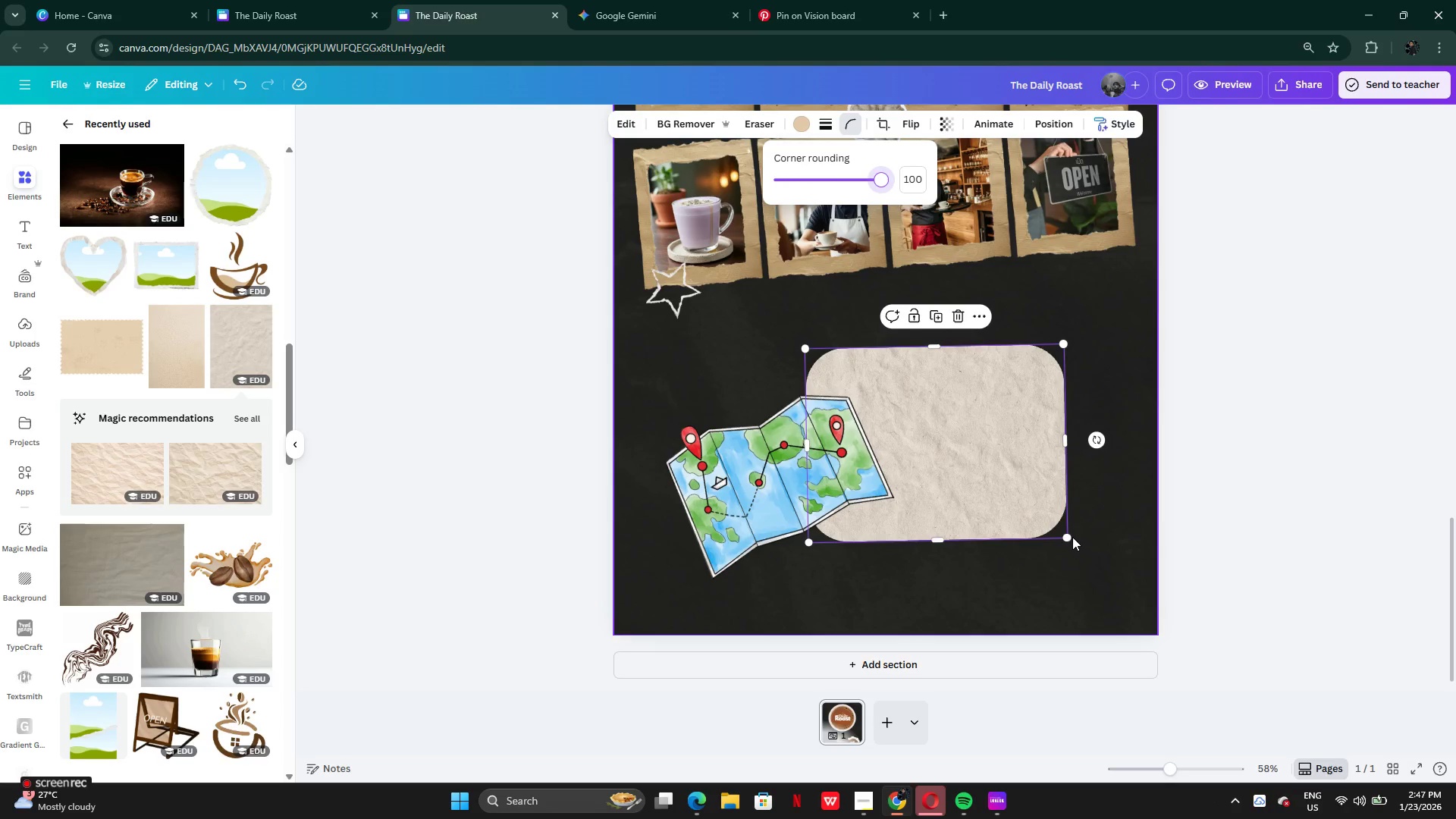 
left_click_drag(start_coordinate=[1068, 535], to_coordinate=[1120, 563])
 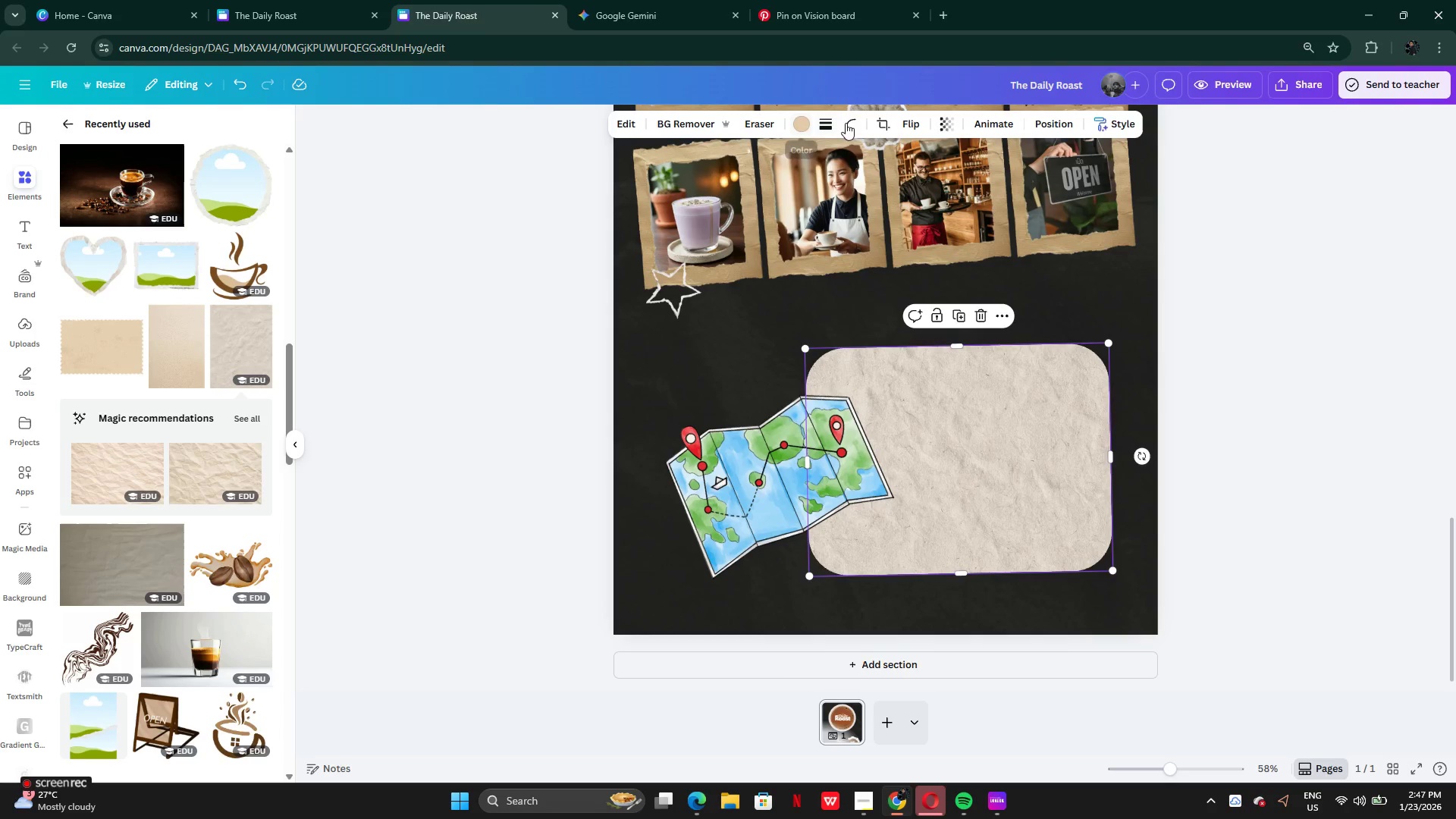 
left_click([852, 123])
 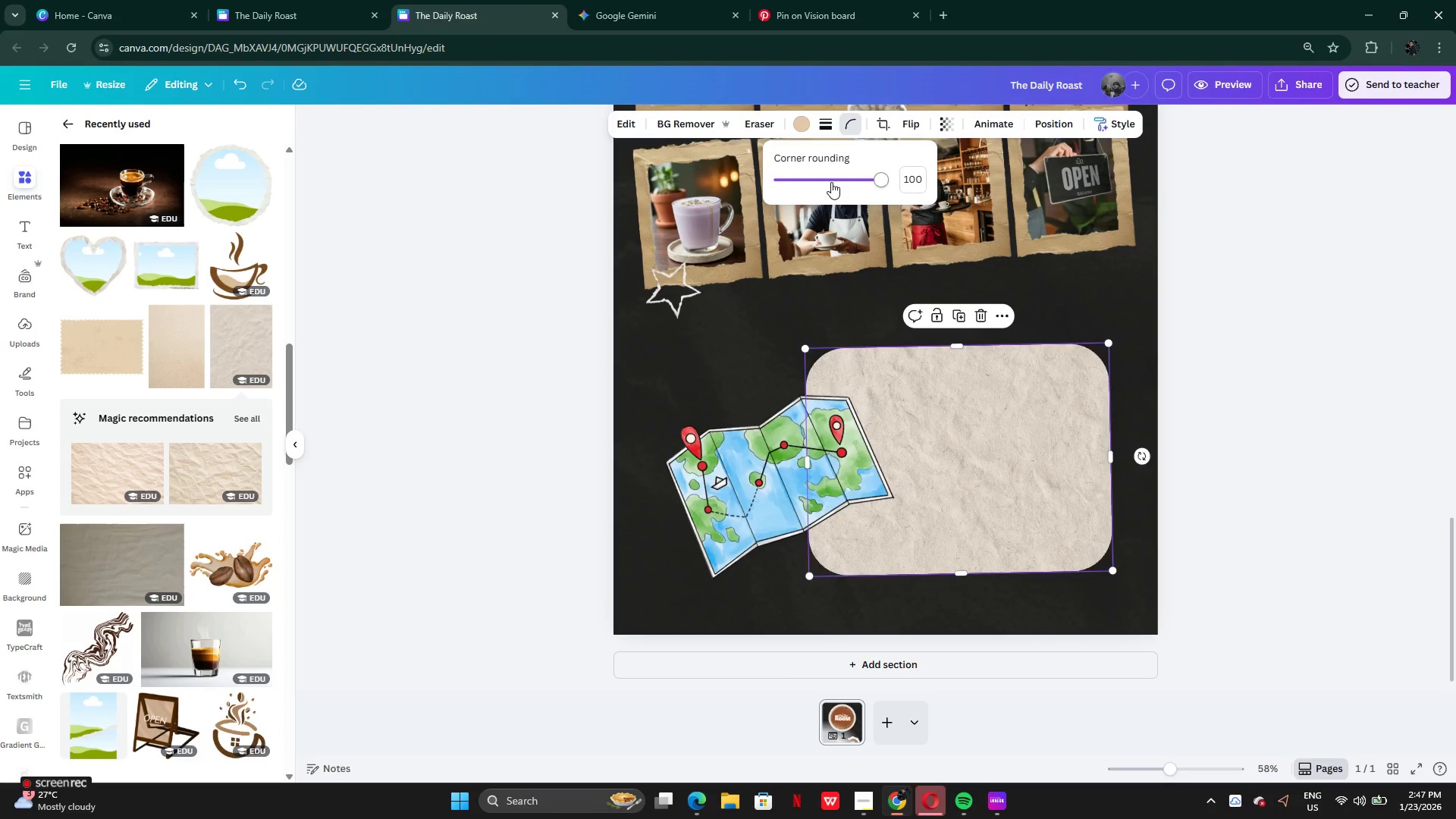 
left_click_drag(start_coordinate=[831, 182], to_coordinate=[840, 182])
 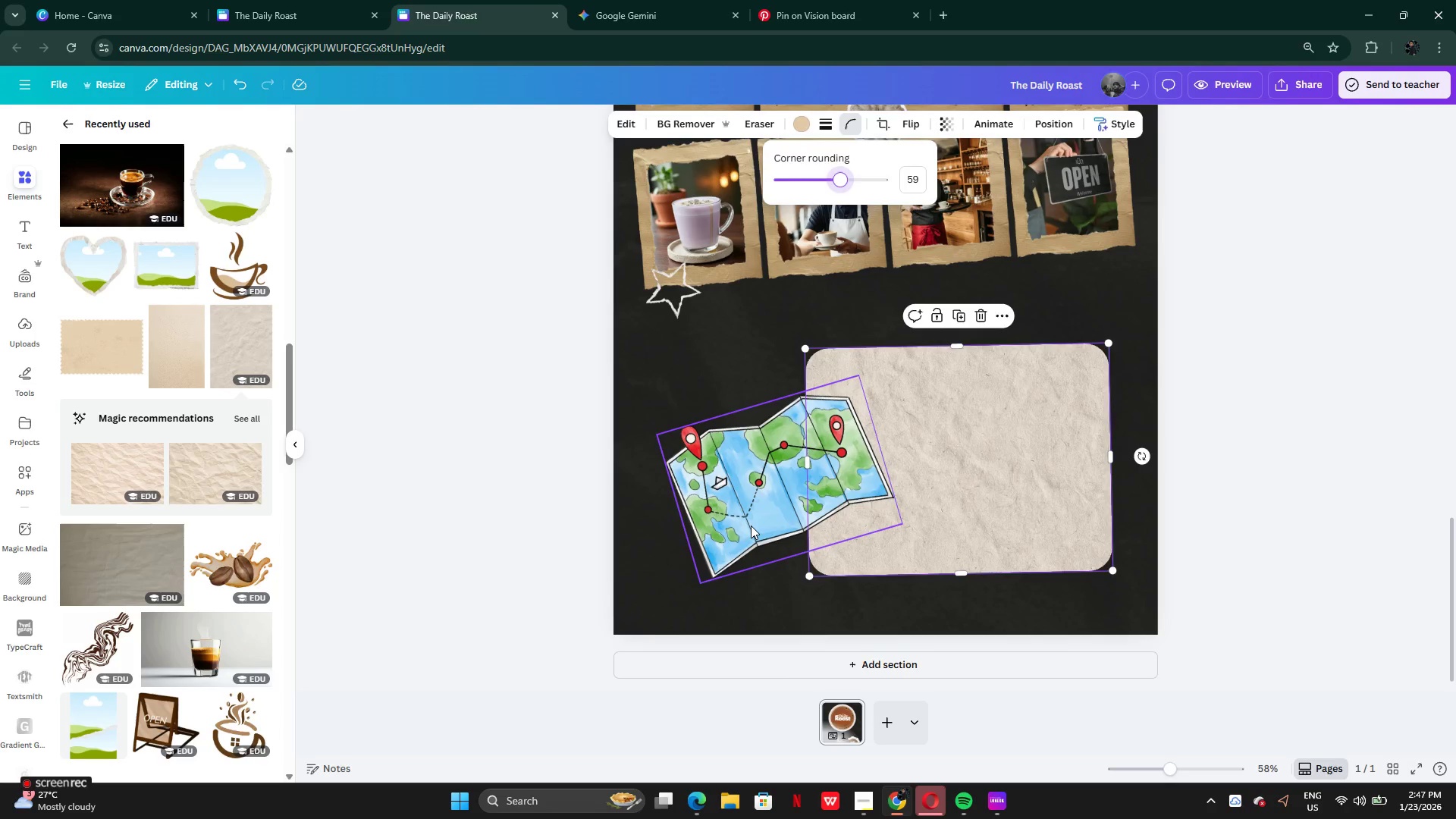 
left_click([751, 526])
 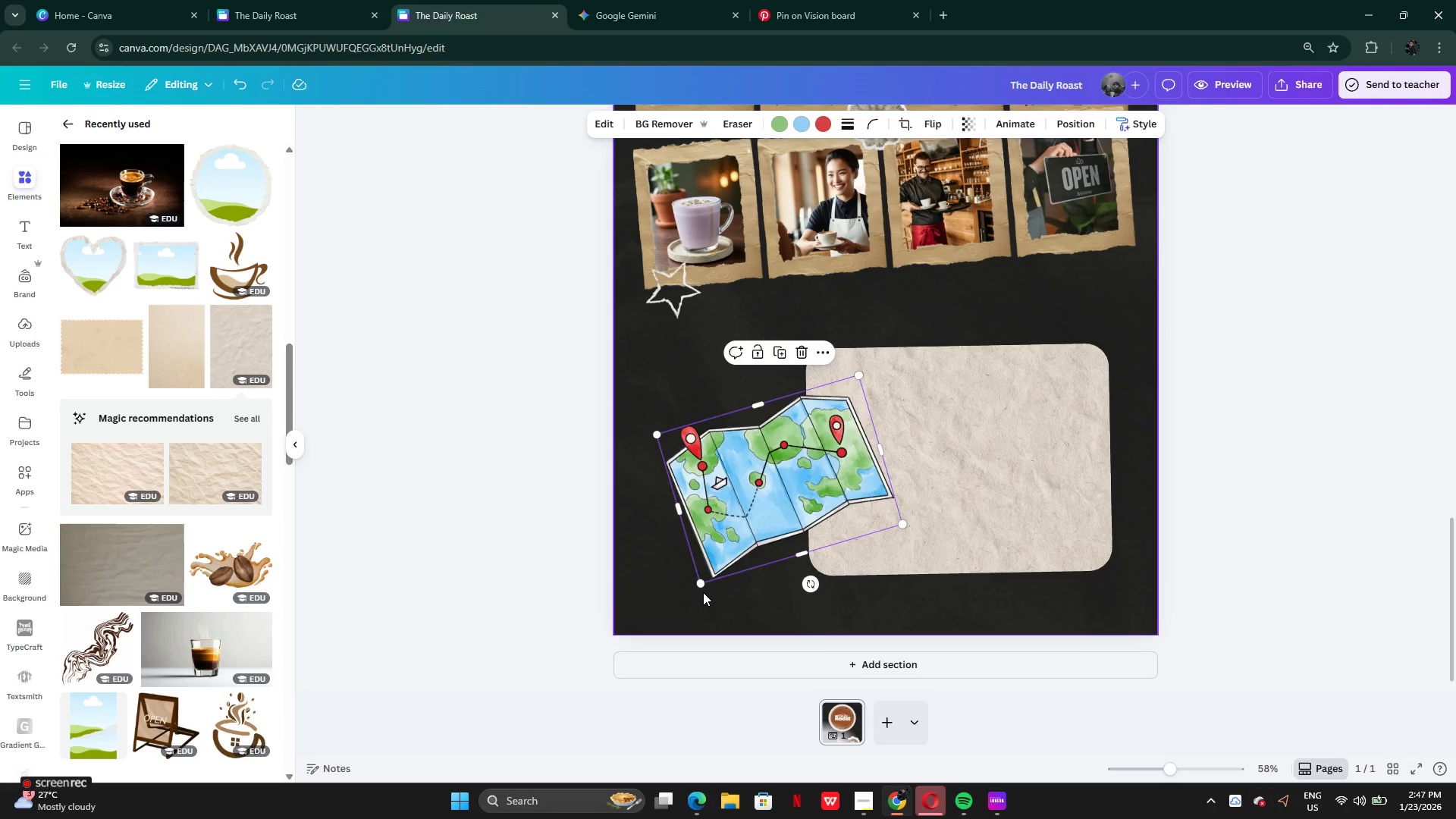 
left_click_drag(start_coordinate=[703, 585], to_coordinate=[673, 602])
 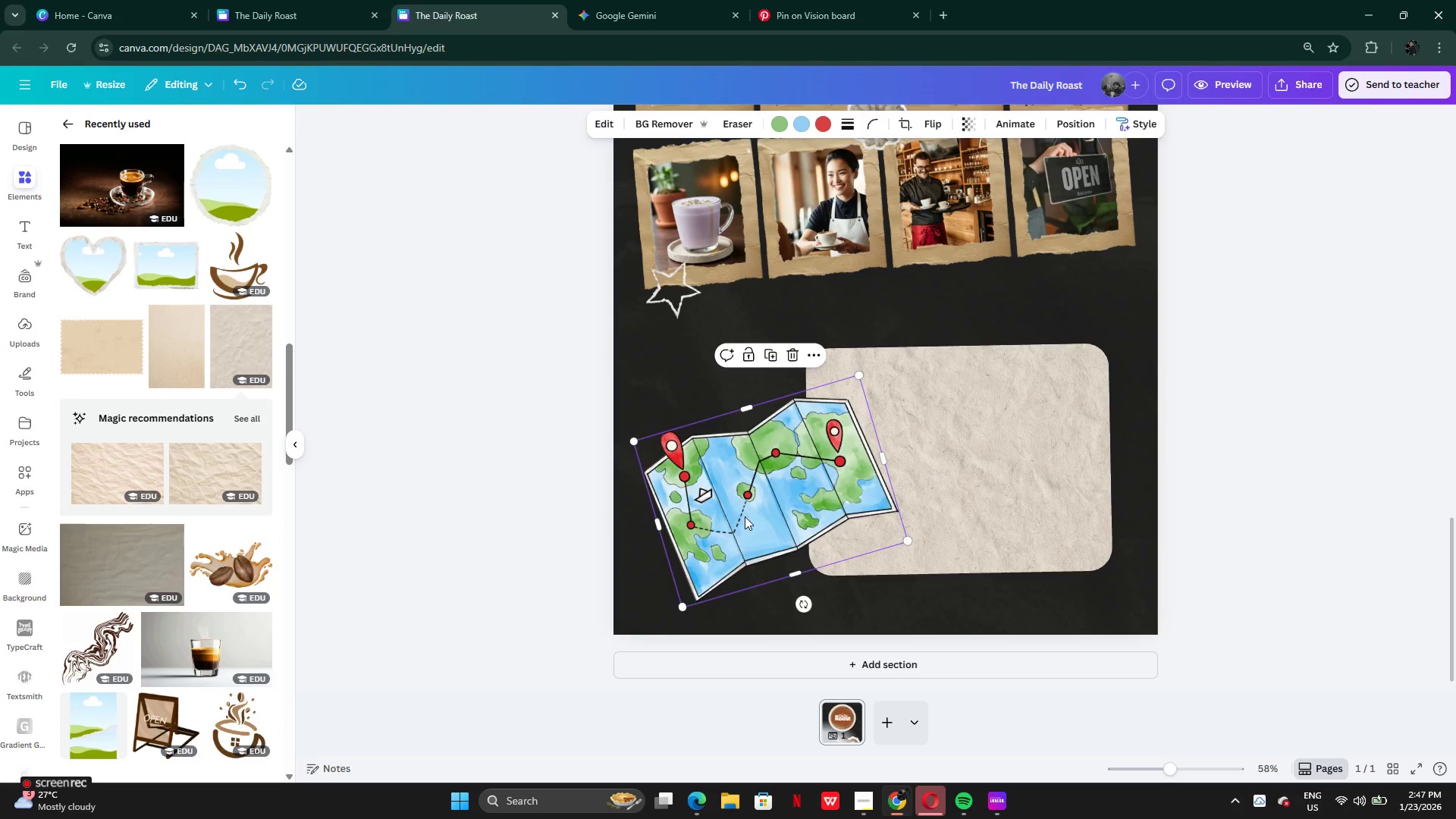 
left_click_drag(start_coordinate=[745, 516], to_coordinate=[758, 539])
 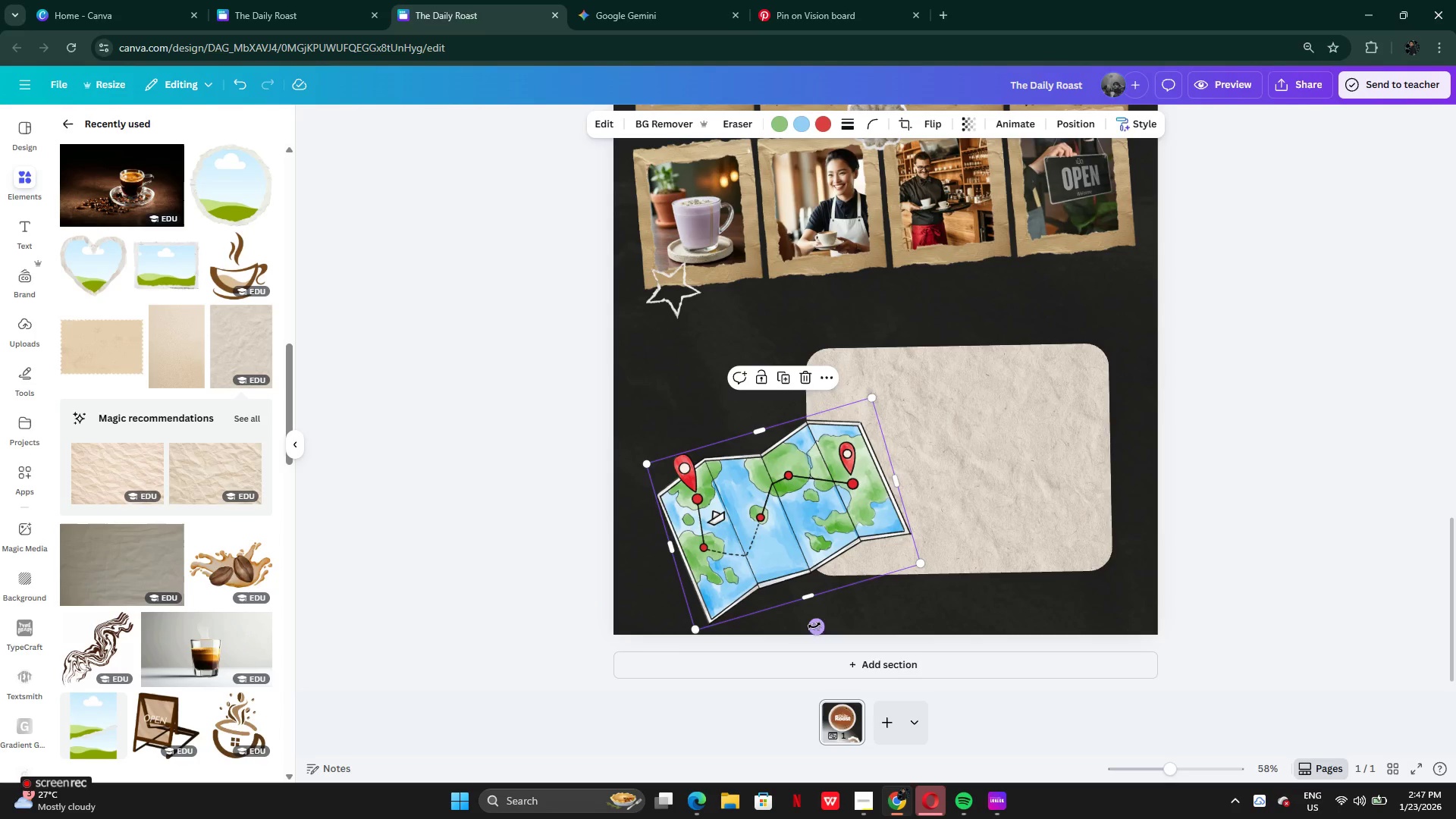 
left_click_drag(start_coordinate=[814, 626], to_coordinate=[763, 554])
 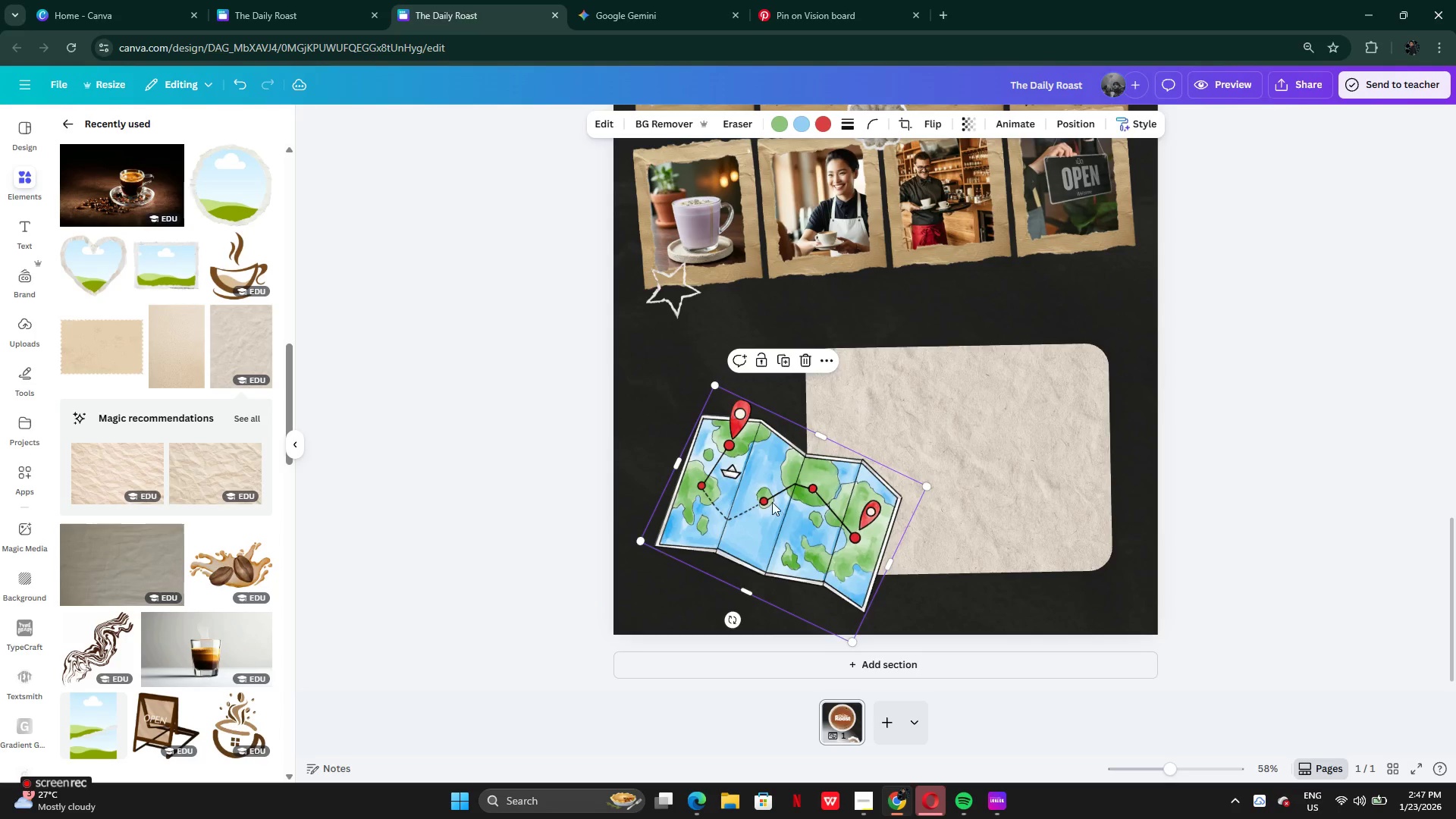 
left_click_drag(start_coordinate=[775, 505], to_coordinate=[767, 500])
 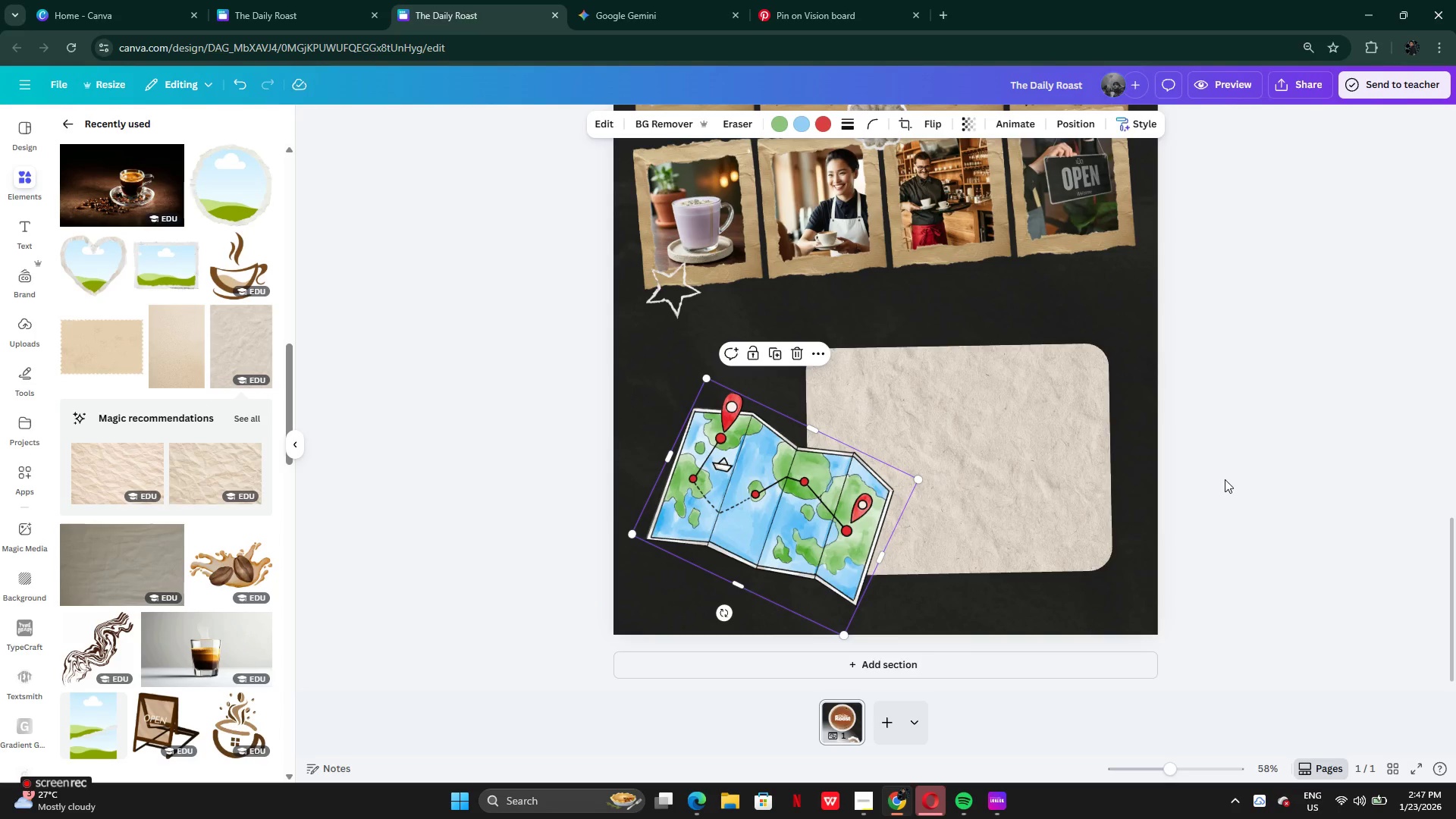 
left_click([1225, 479])
 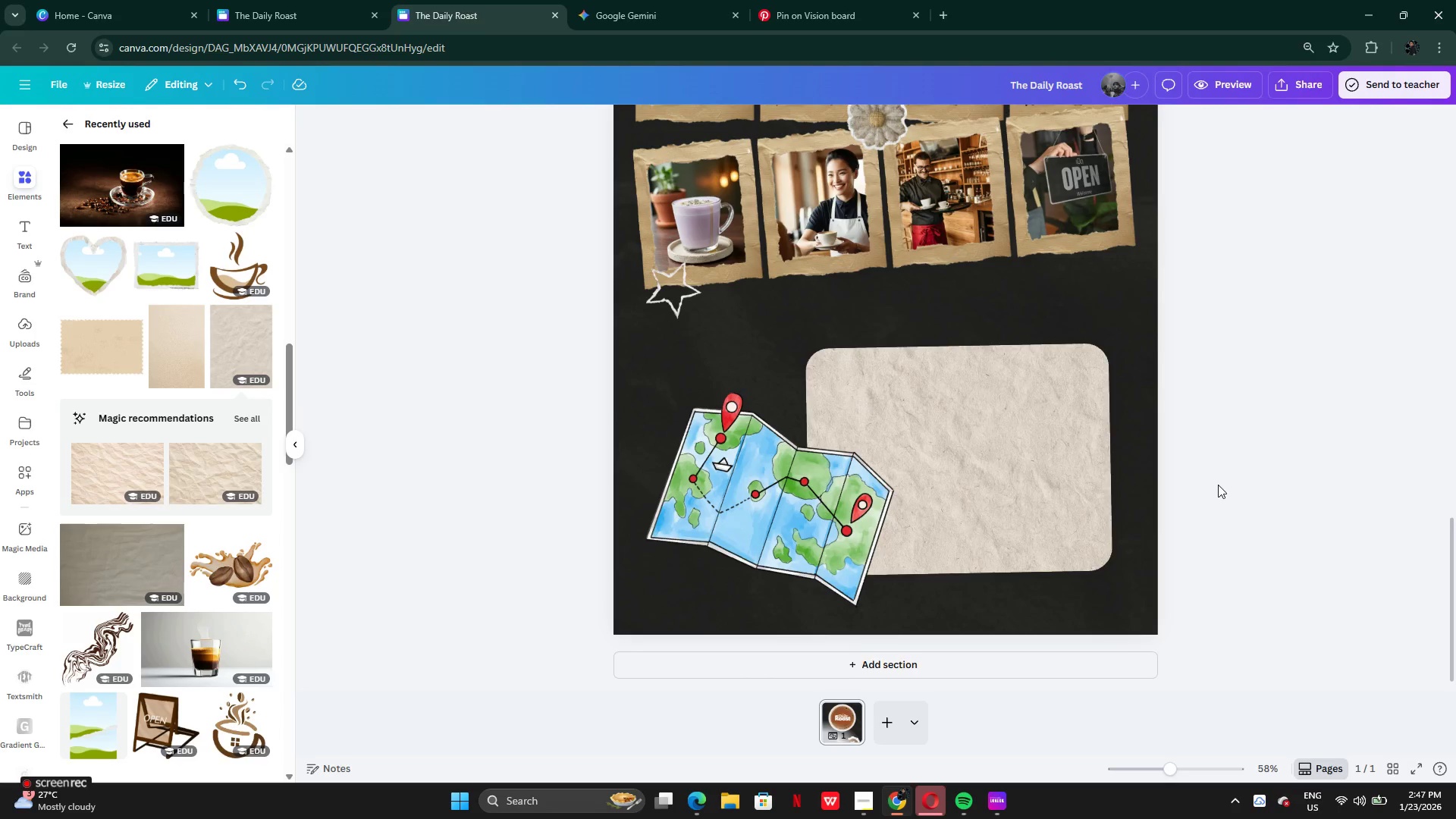 
scroll: coordinate [1217, 485], scroll_direction: down, amount: 1.0
 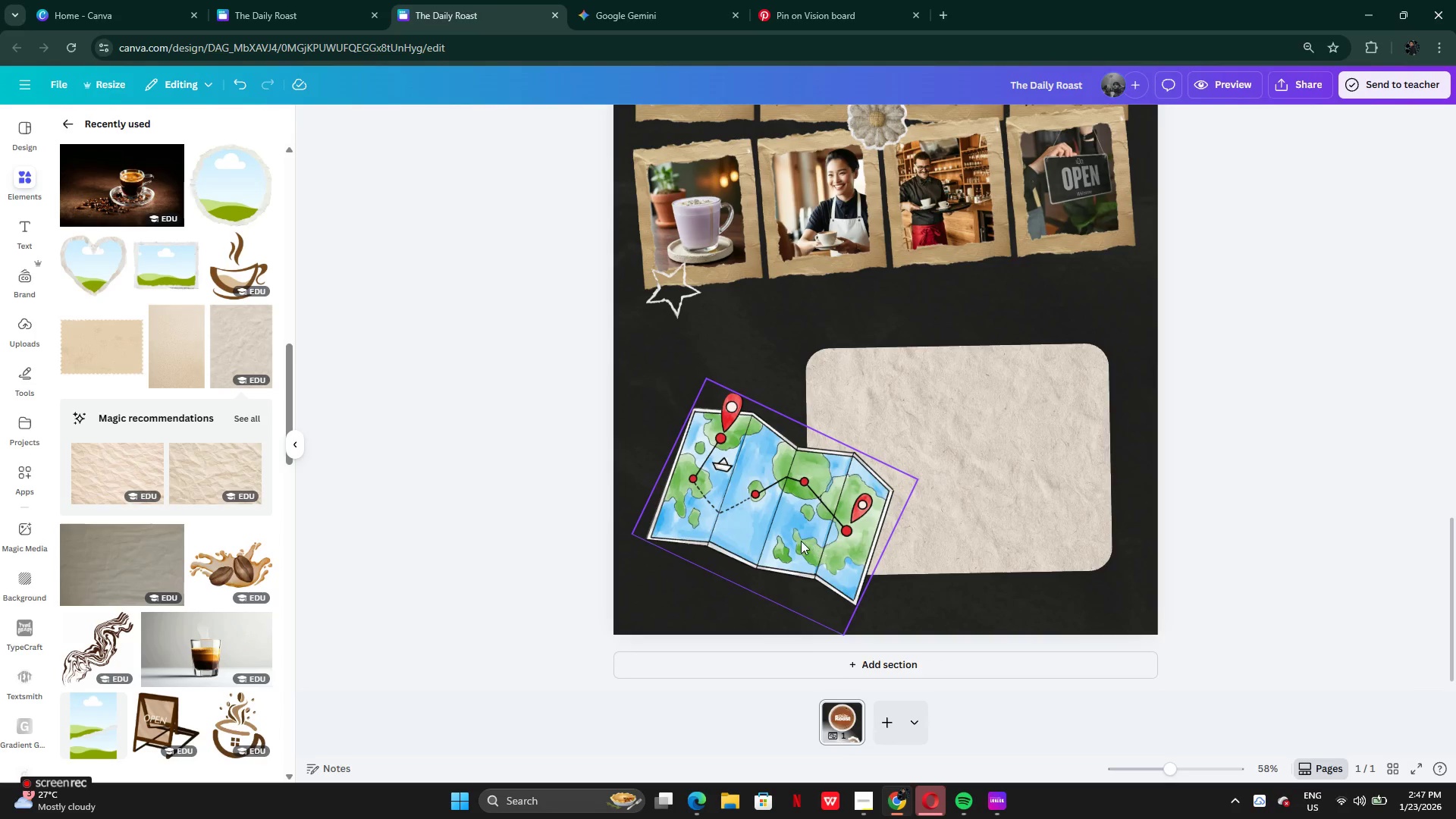 
left_click_drag(start_coordinate=[801, 541], to_coordinate=[795, 530])
 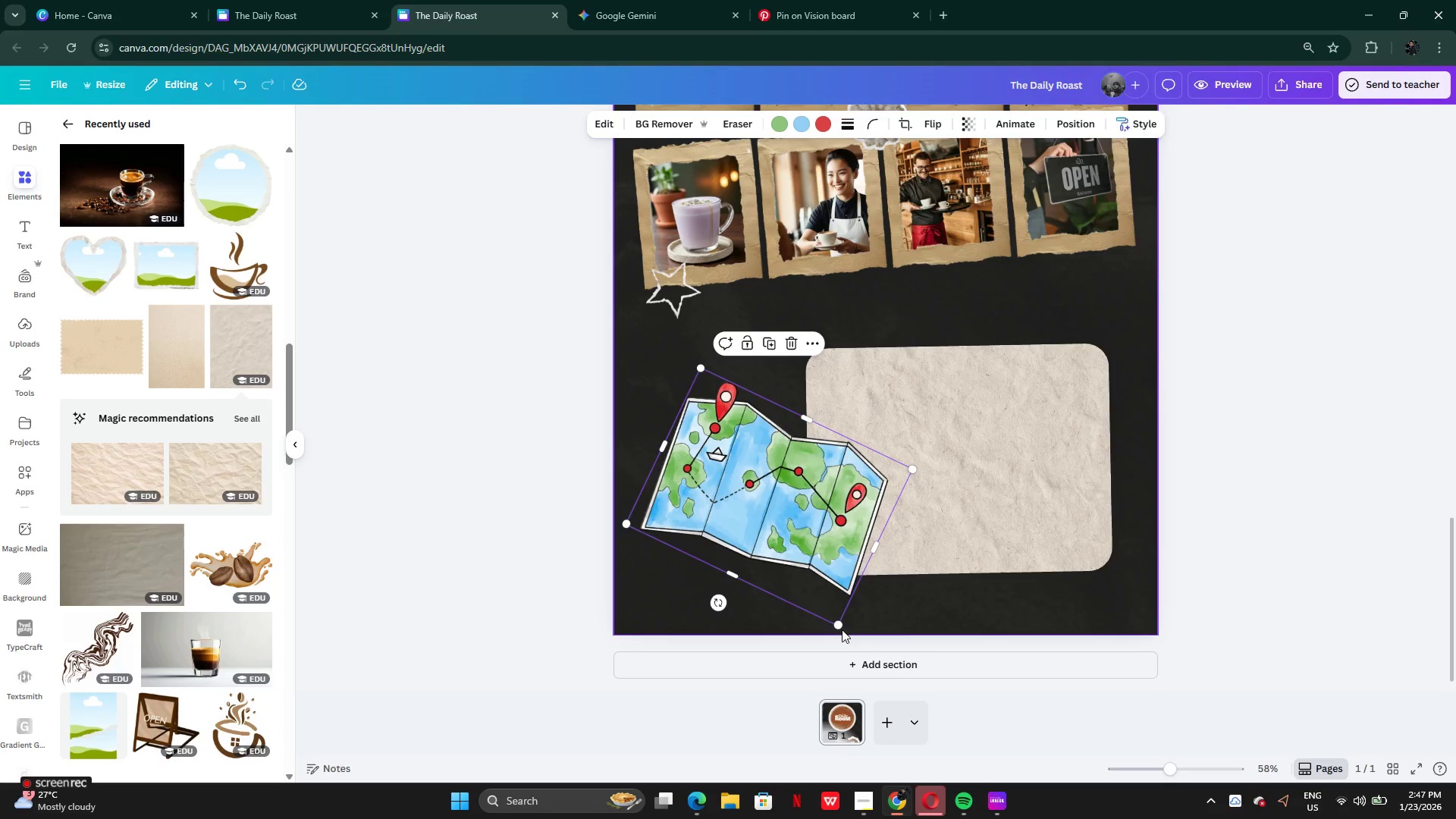 
left_click_drag(start_coordinate=[837, 625], to_coordinate=[792, 559])
 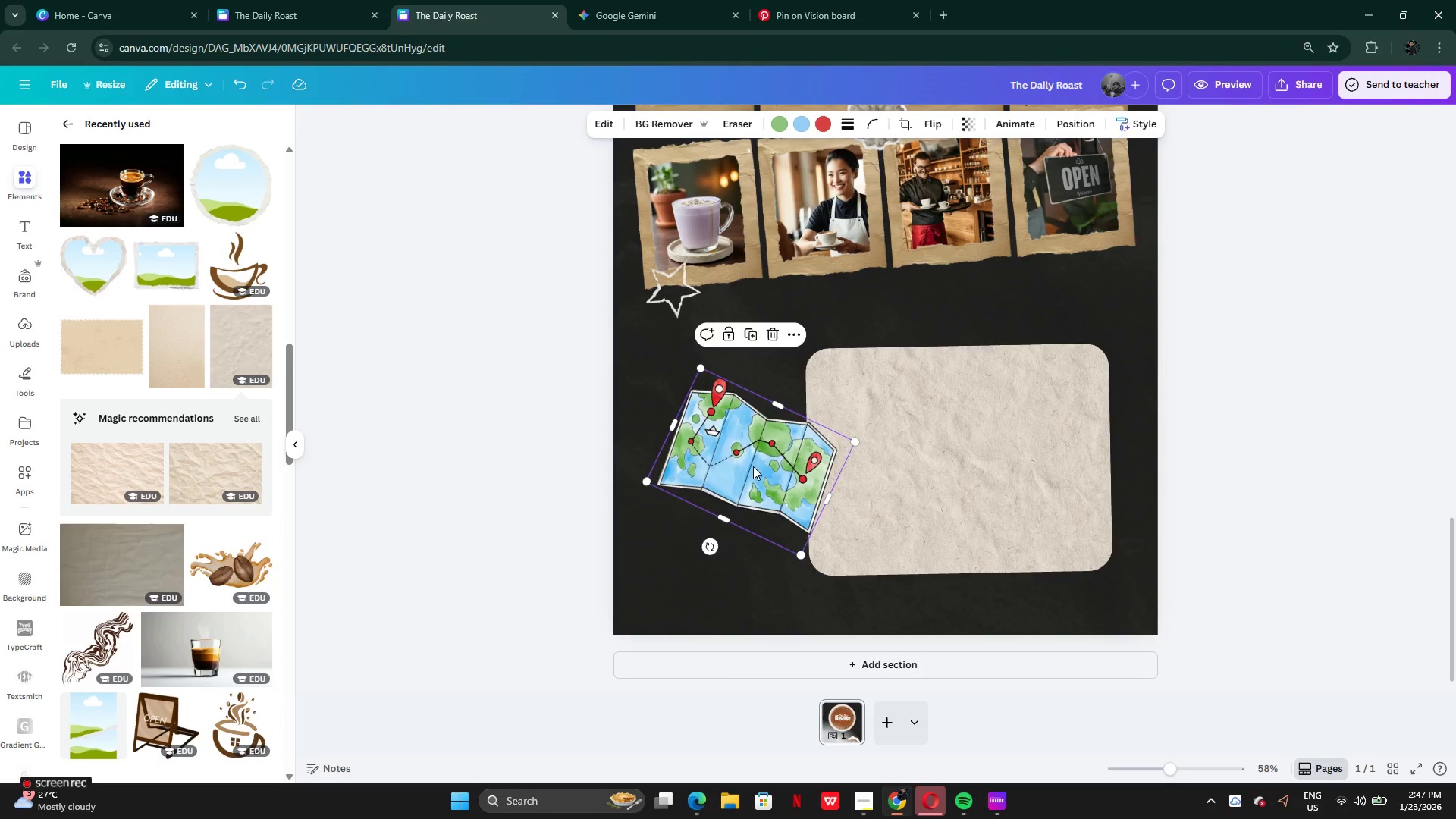 
left_click_drag(start_coordinate=[753, 466], to_coordinate=[836, 539])
 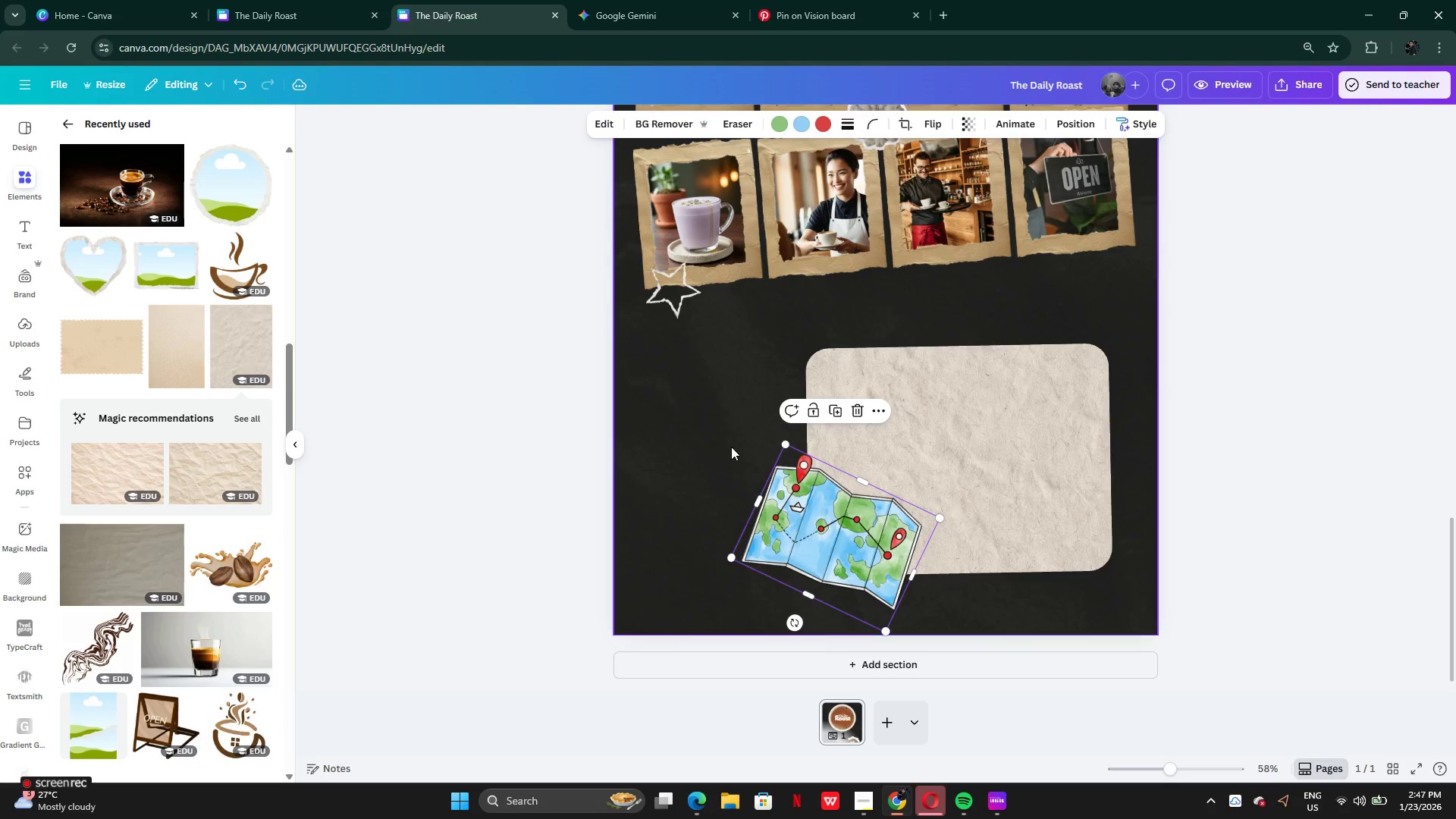 
left_click_drag(start_coordinate=[731, 447], to_coordinate=[860, 496])
 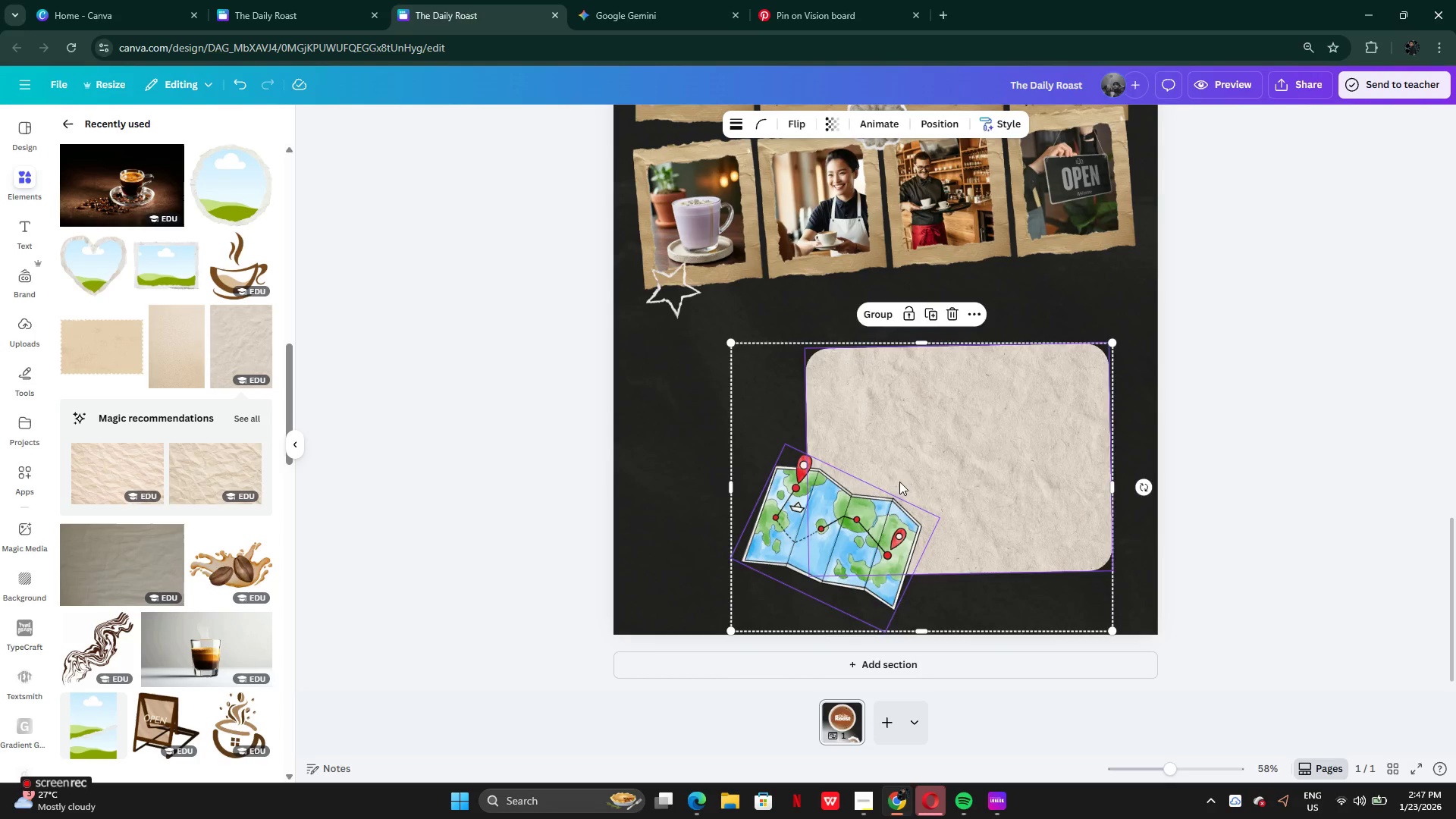 
left_click_drag(start_coordinate=[900, 482], to_coordinate=[853, 477])
 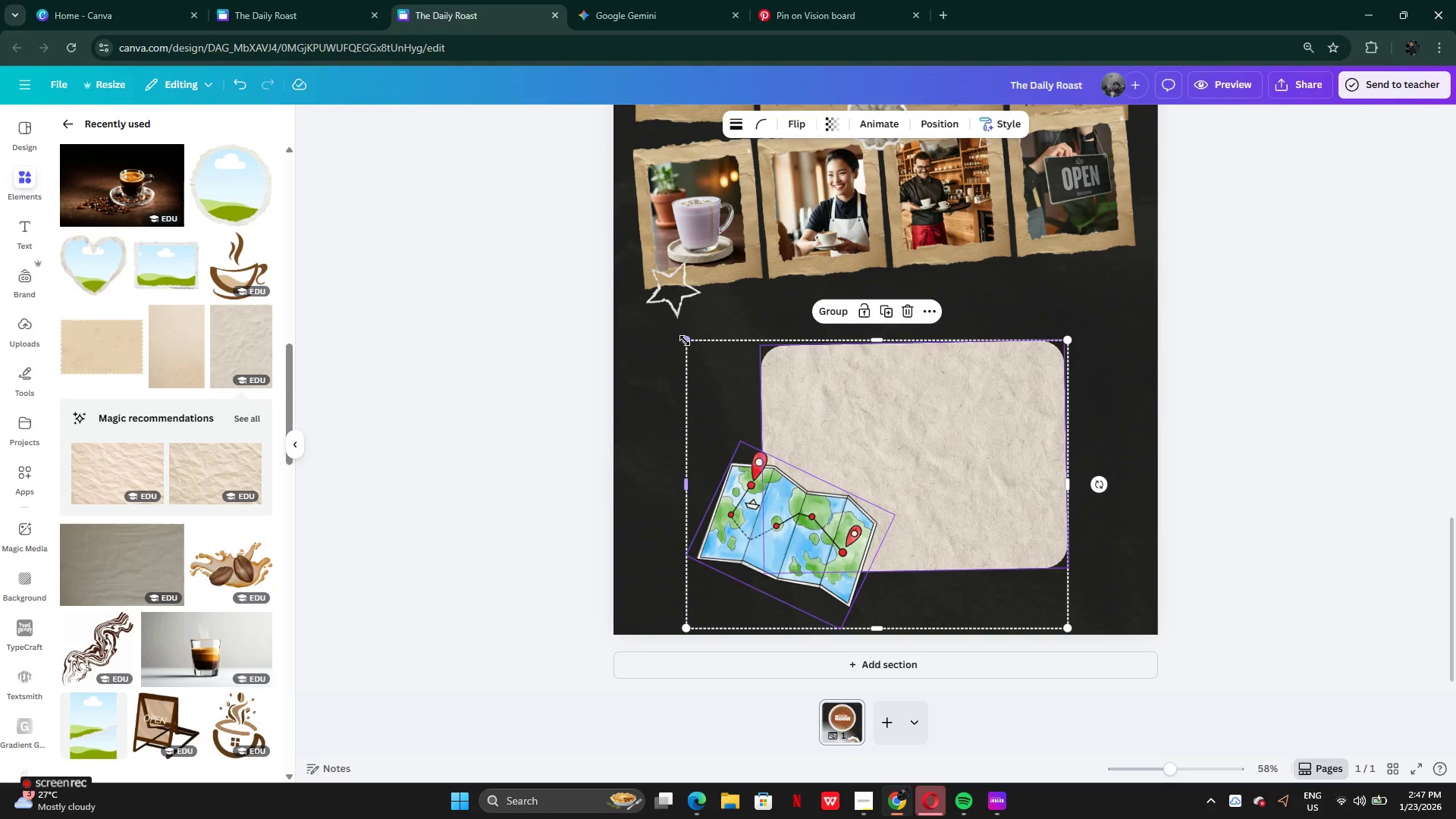 
left_click_drag(start_coordinate=[685, 339], to_coordinate=[657, 332])
 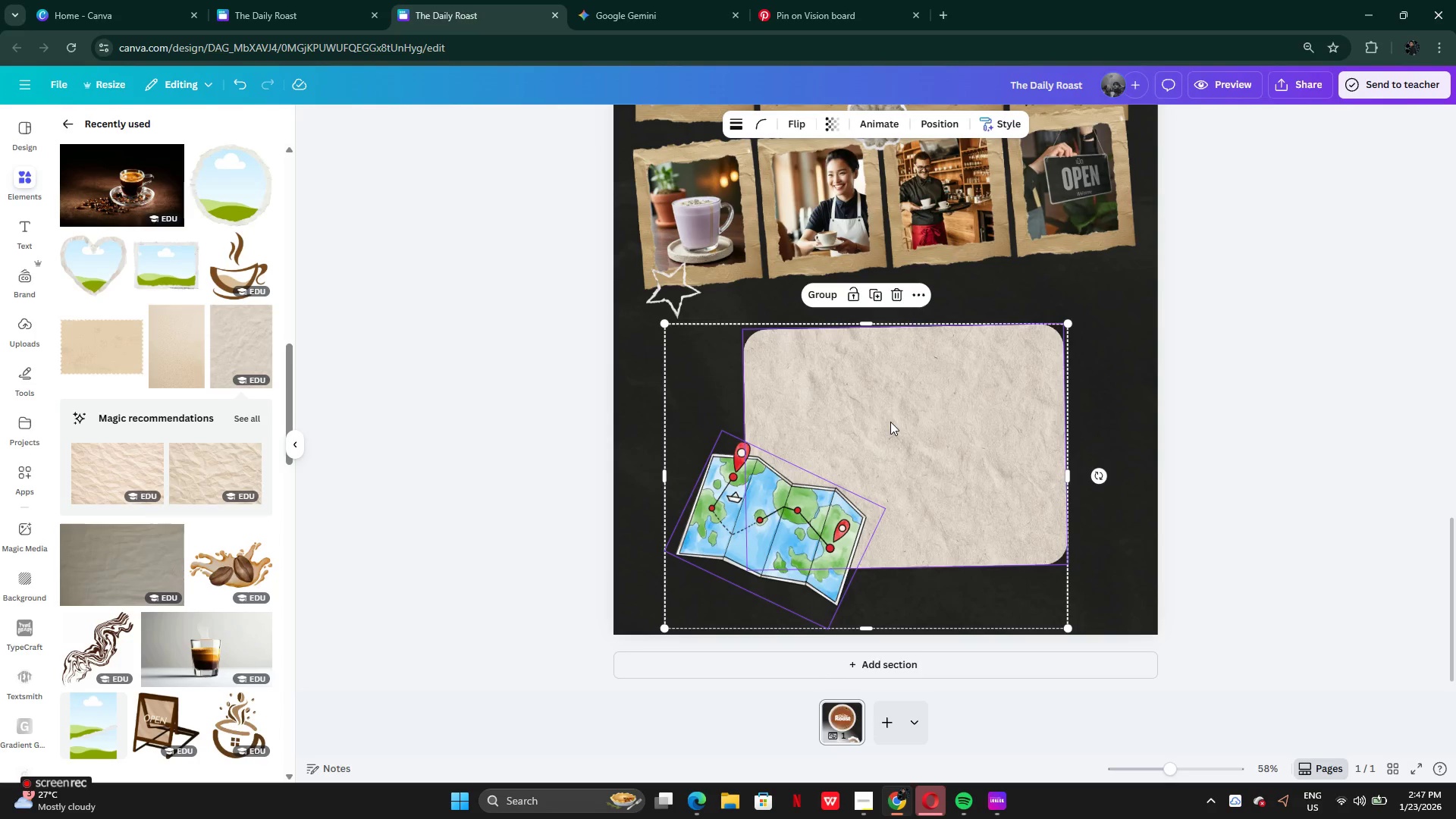 
left_click_drag(start_coordinate=[890, 422], to_coordinate=[894, 442])
 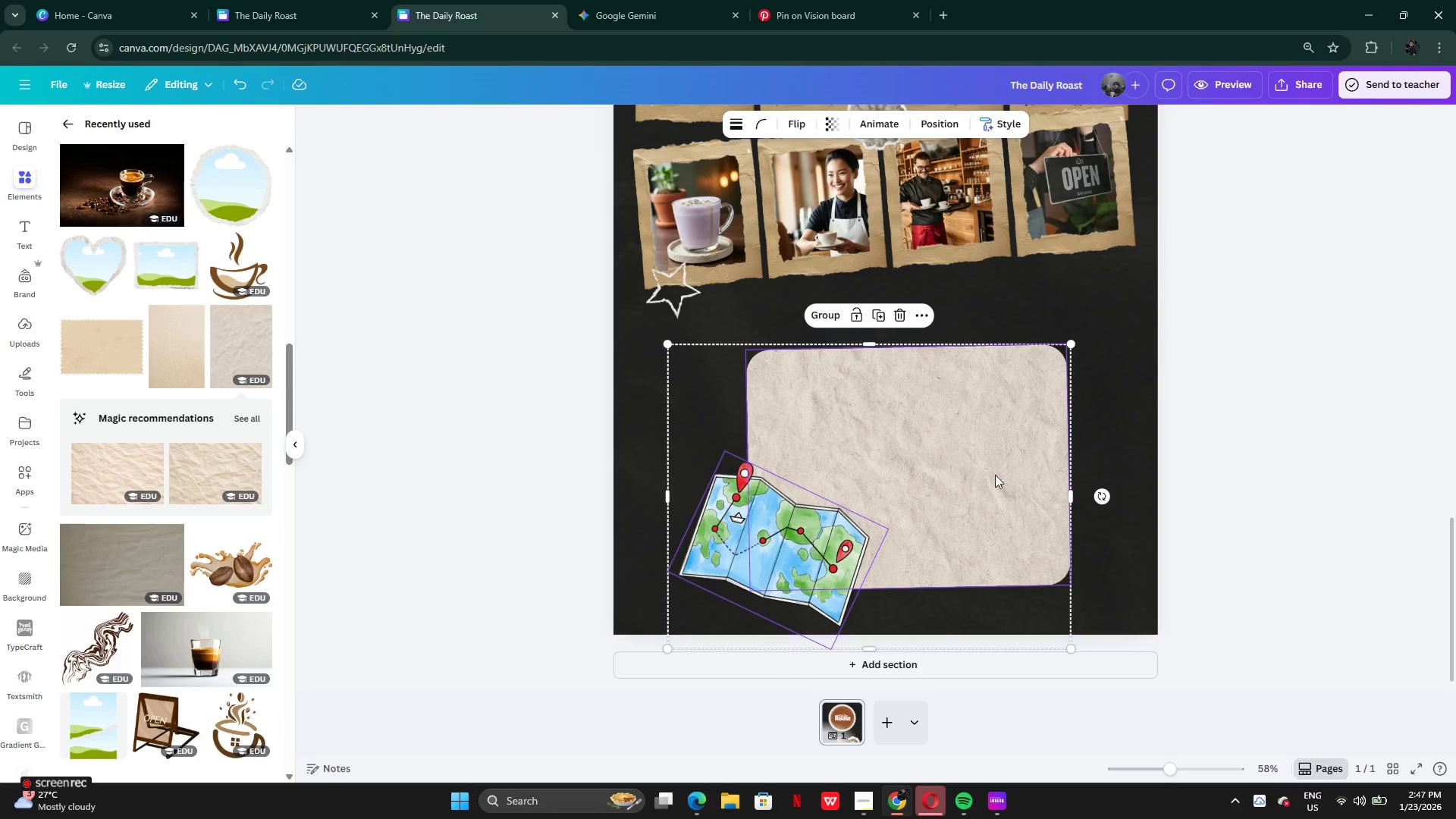 
left_click_drag(start_coordinate=[988, 477], to_coordinate=[983, 463])
 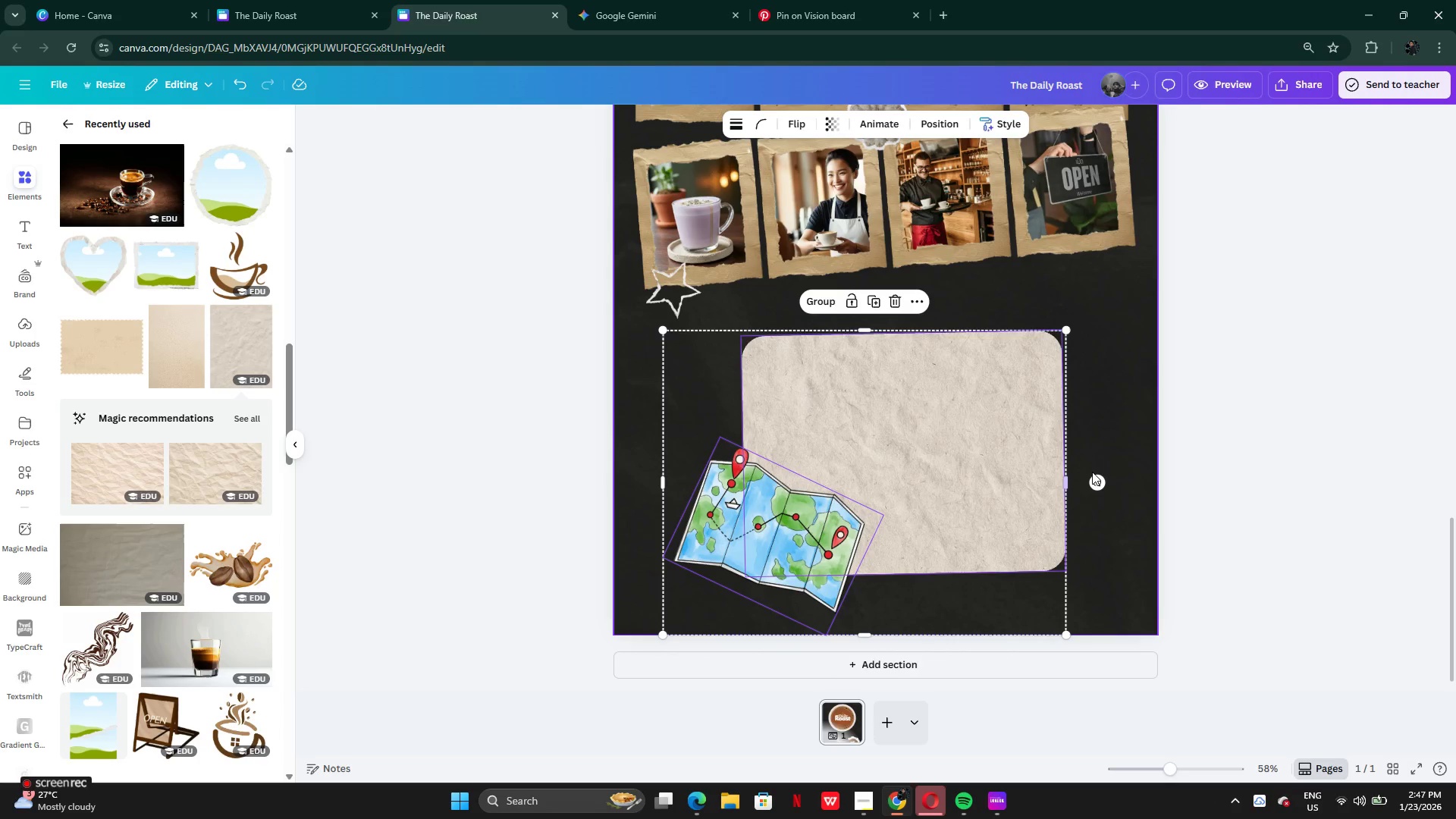 
left_click([1092, 472])
 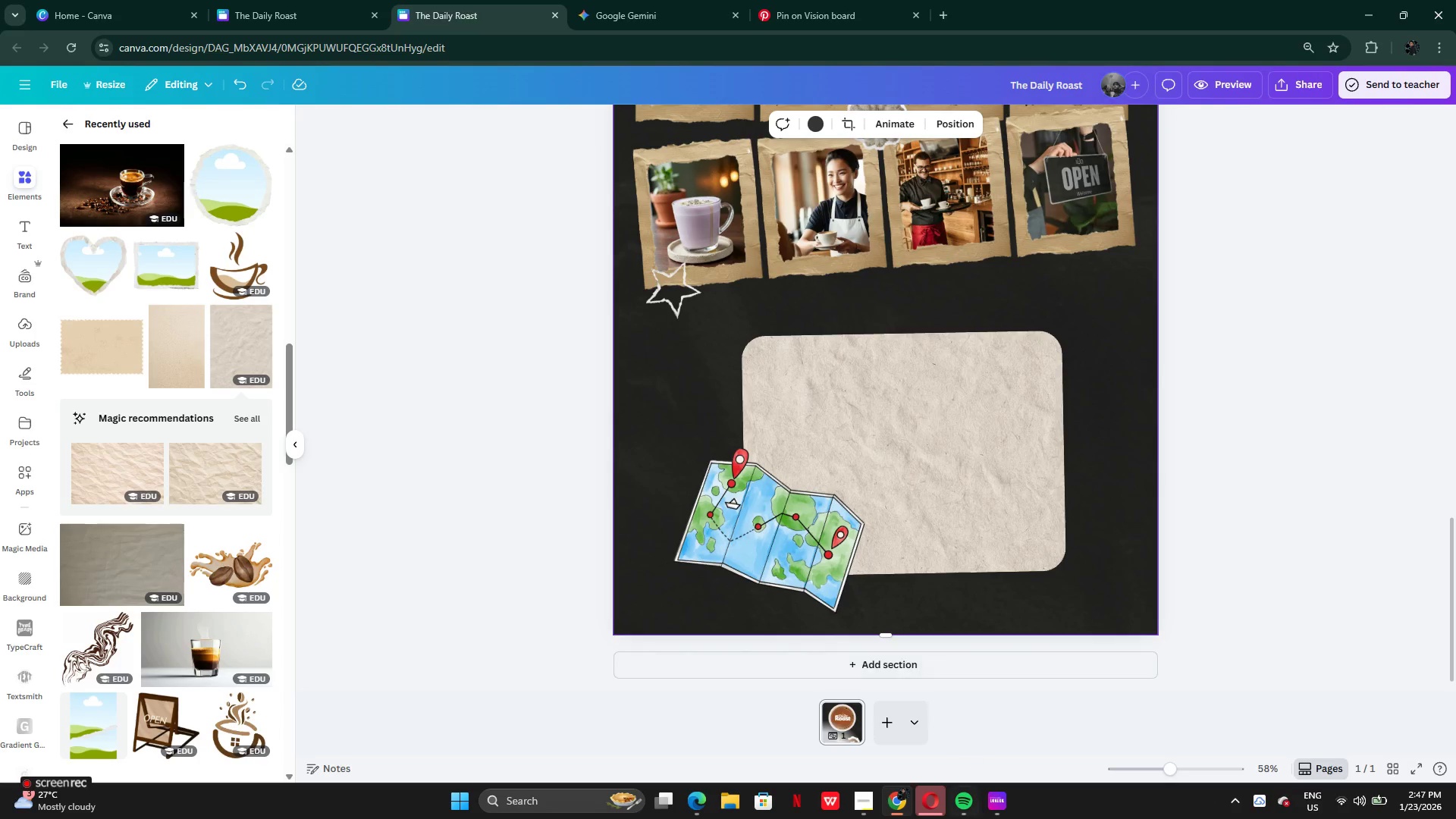 
left_click([863, 799])